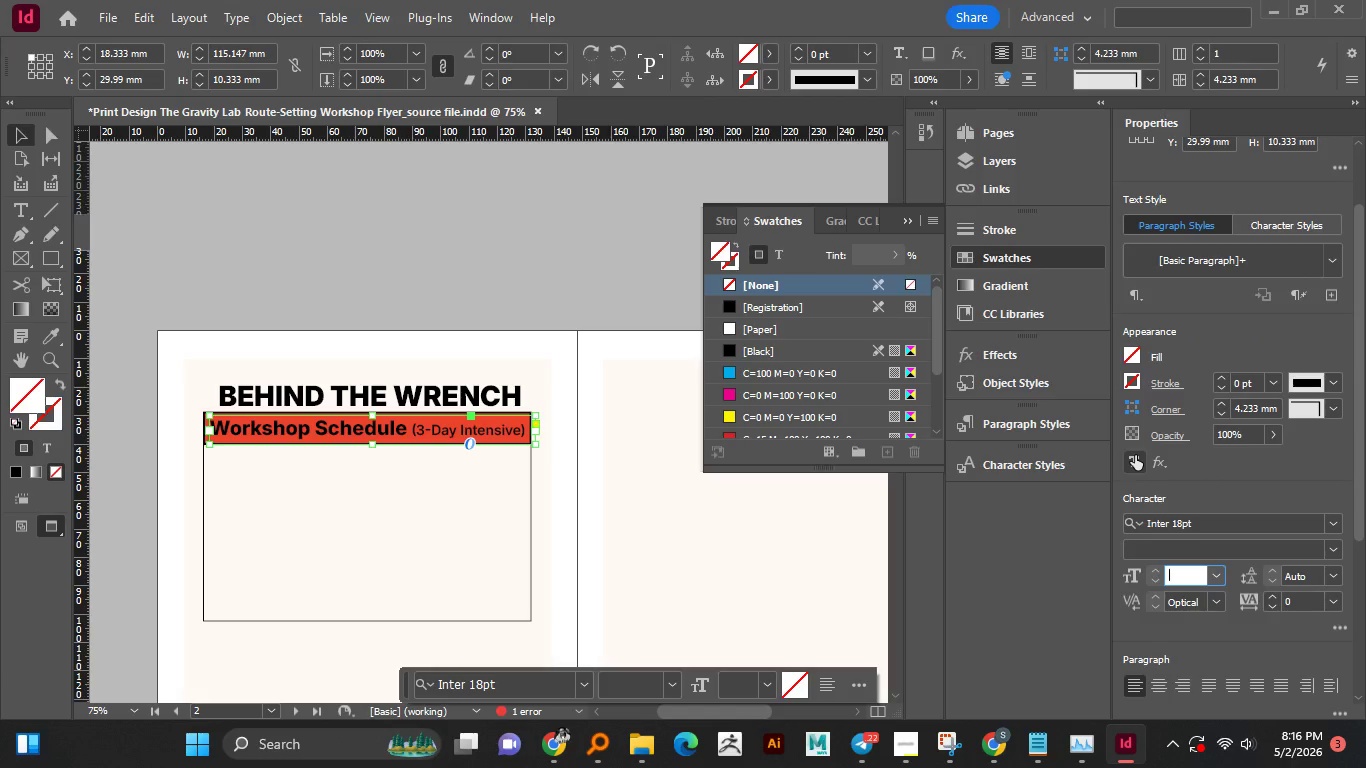 
left_click([1135, 455])
 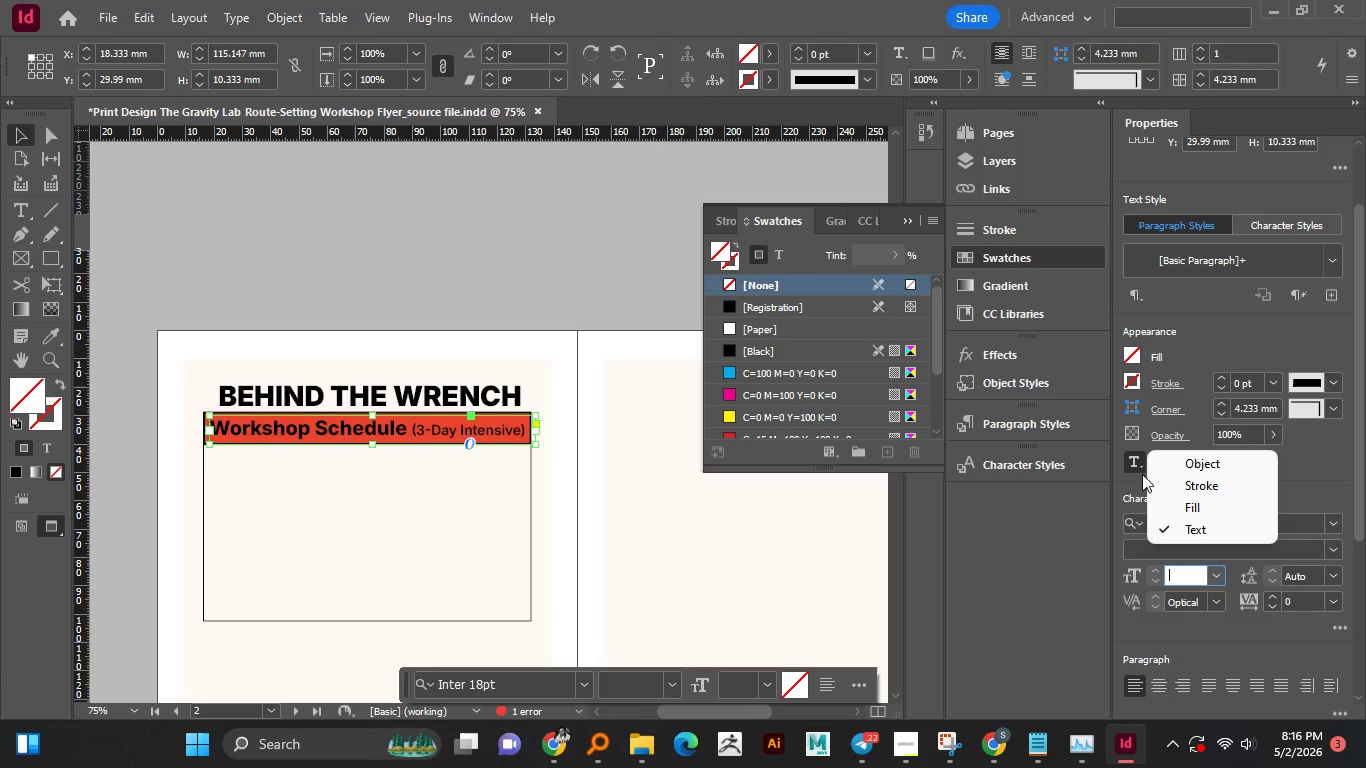 
left_click([1175, 465])
 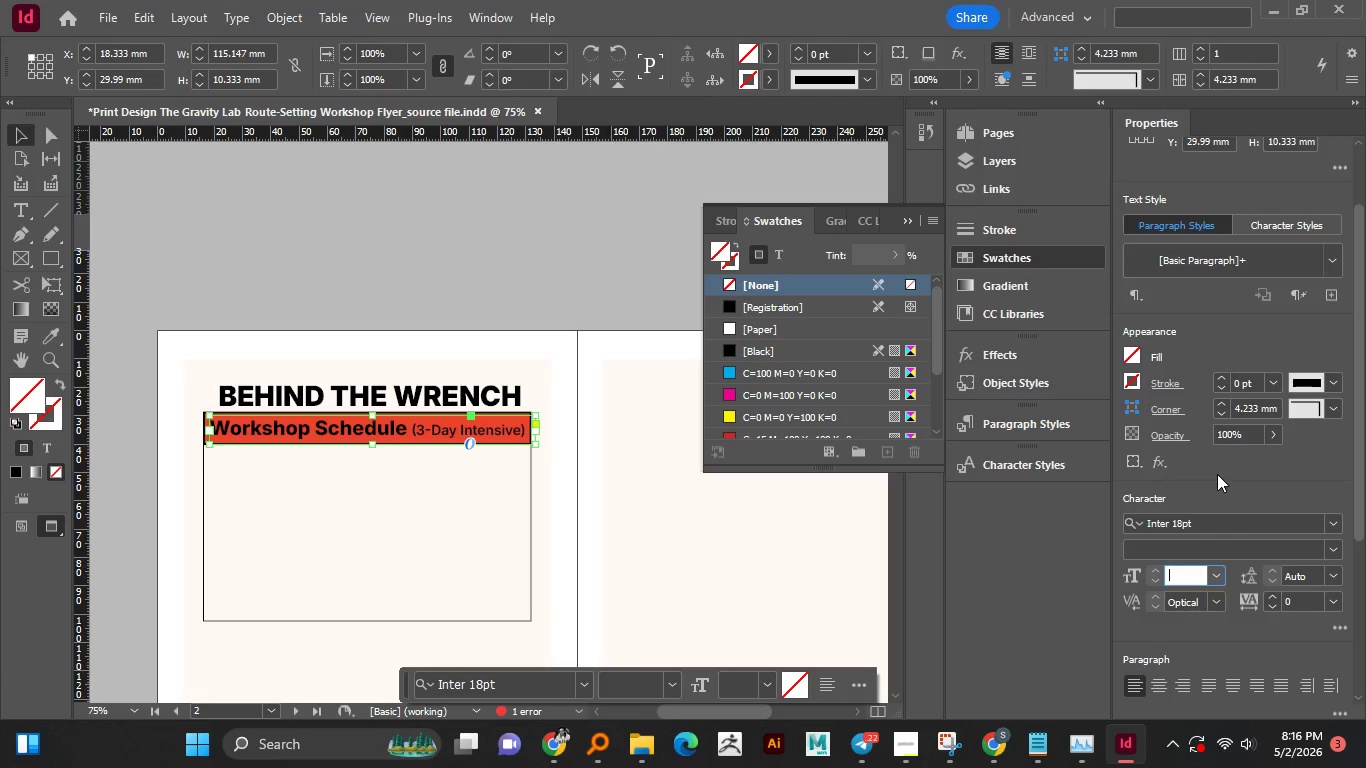 
left_click([1216, 475])
 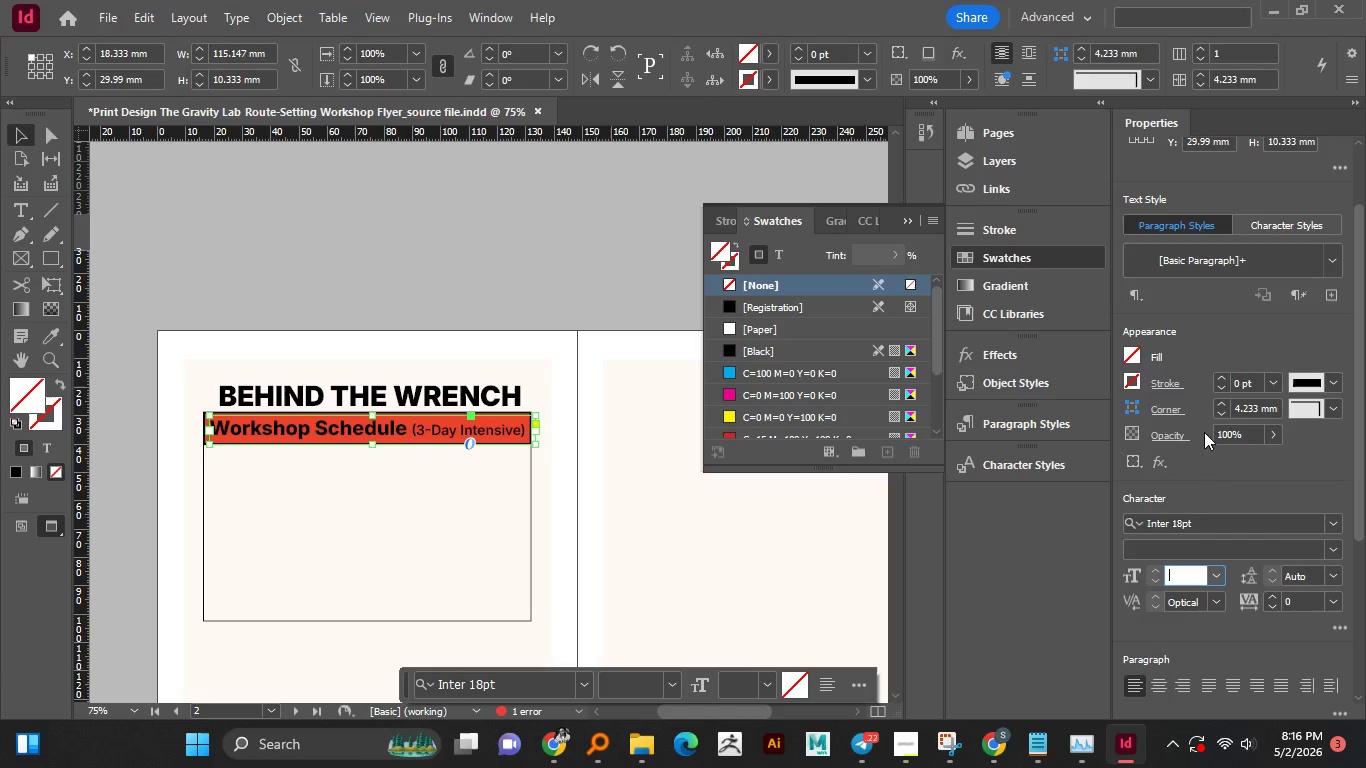 
wait(13.53)
 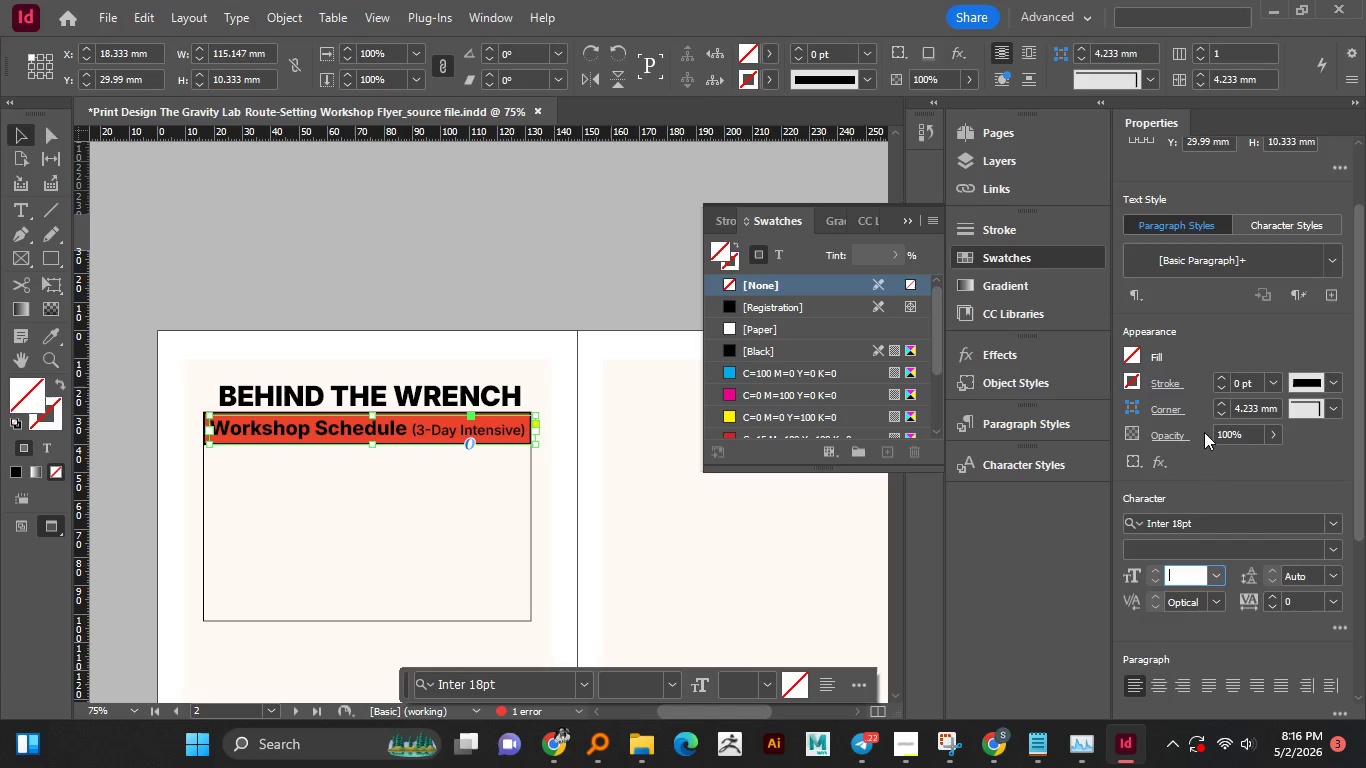 
scroll: coordinate [563, 272], scroll_direction: up, amount: 16.0
 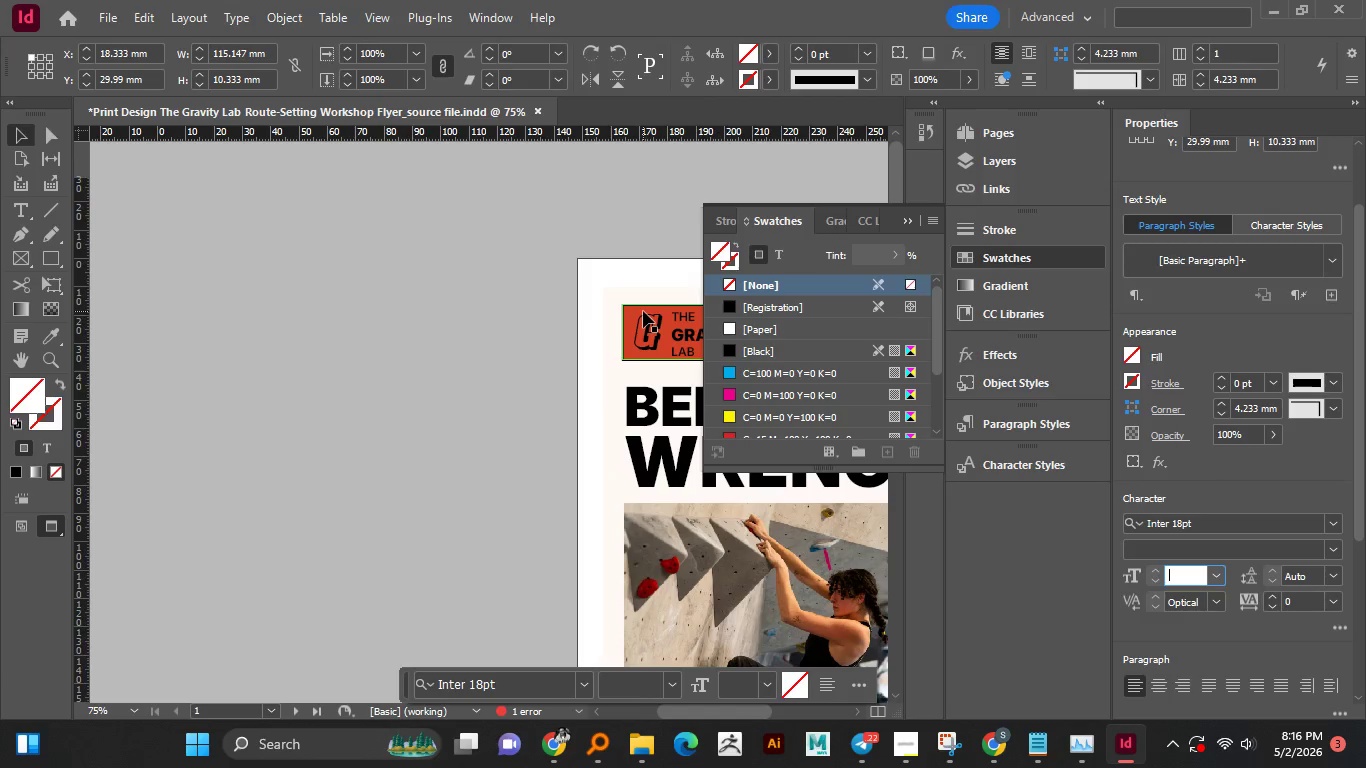 
left_click([643, 311])
 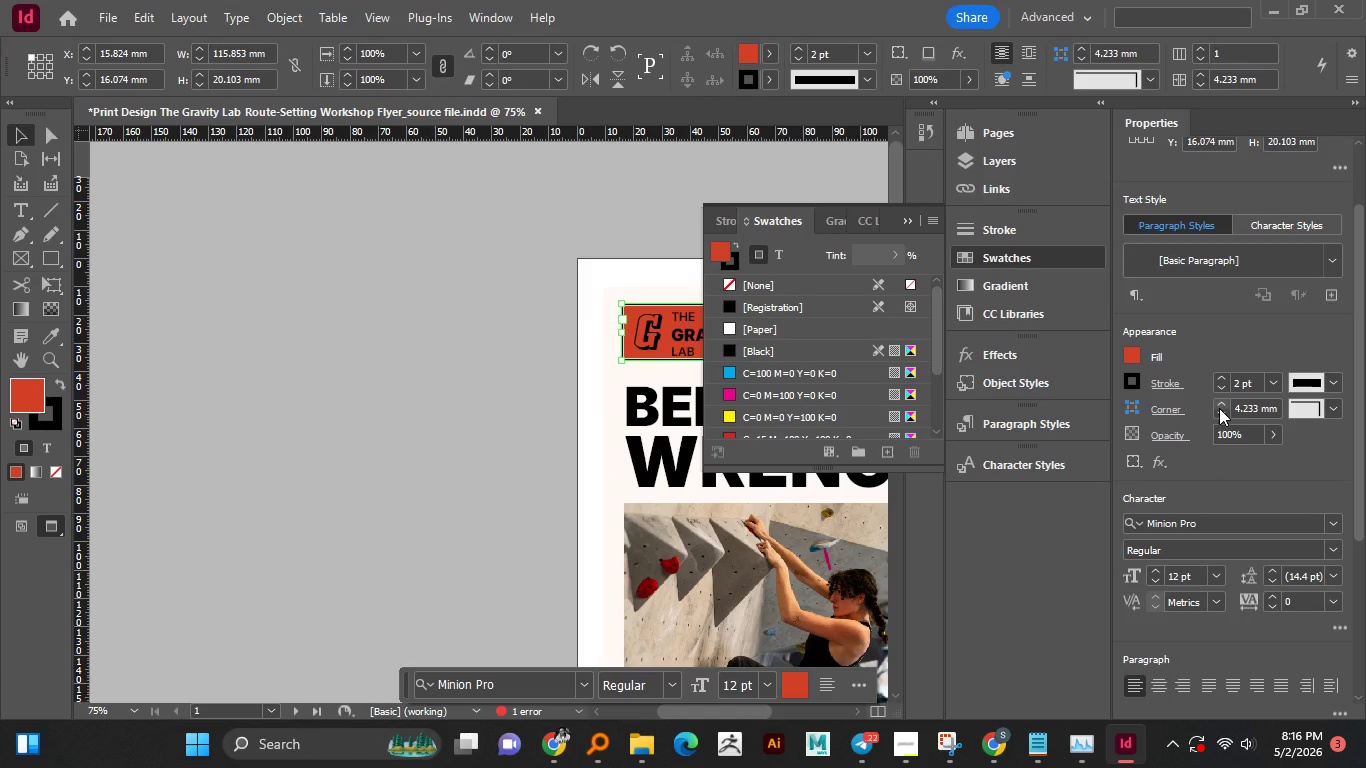 
double_click([1219, 408])
 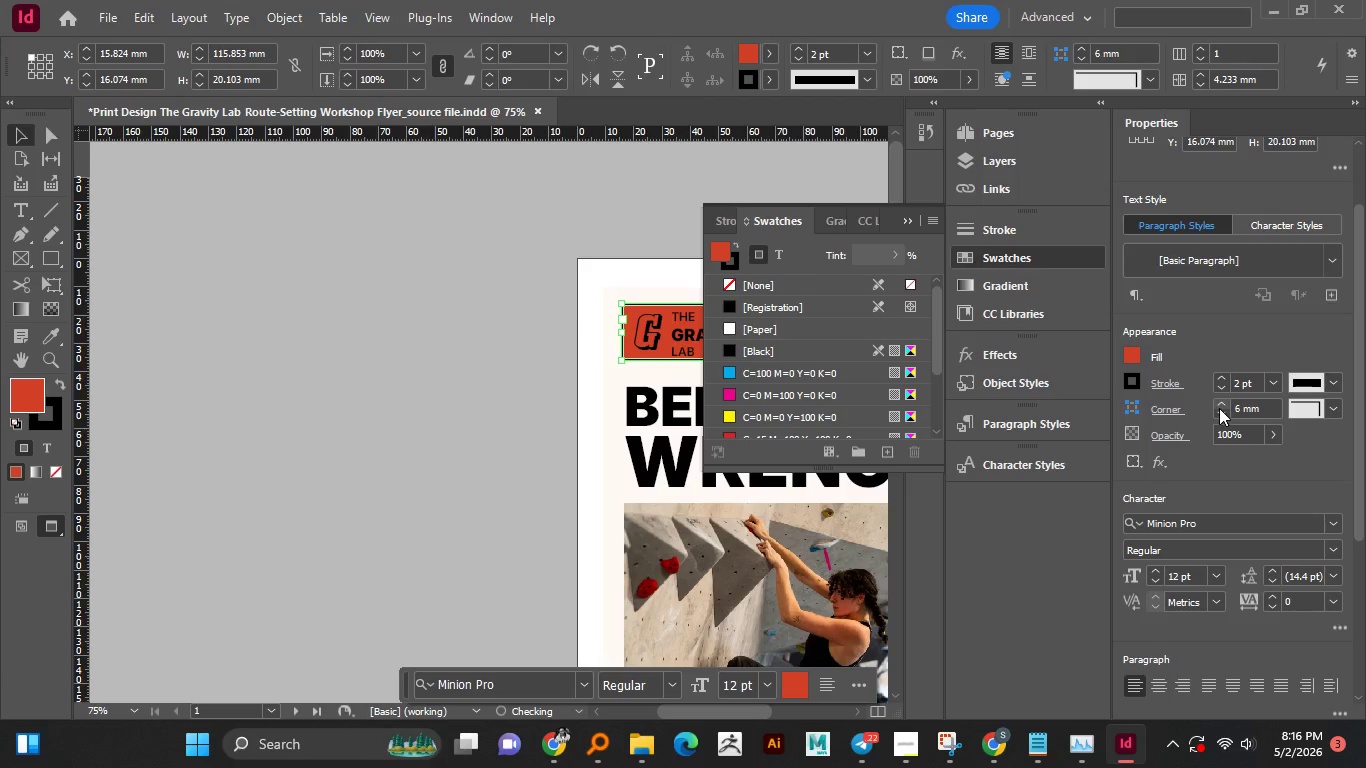 
triple_click([1219, 408])
 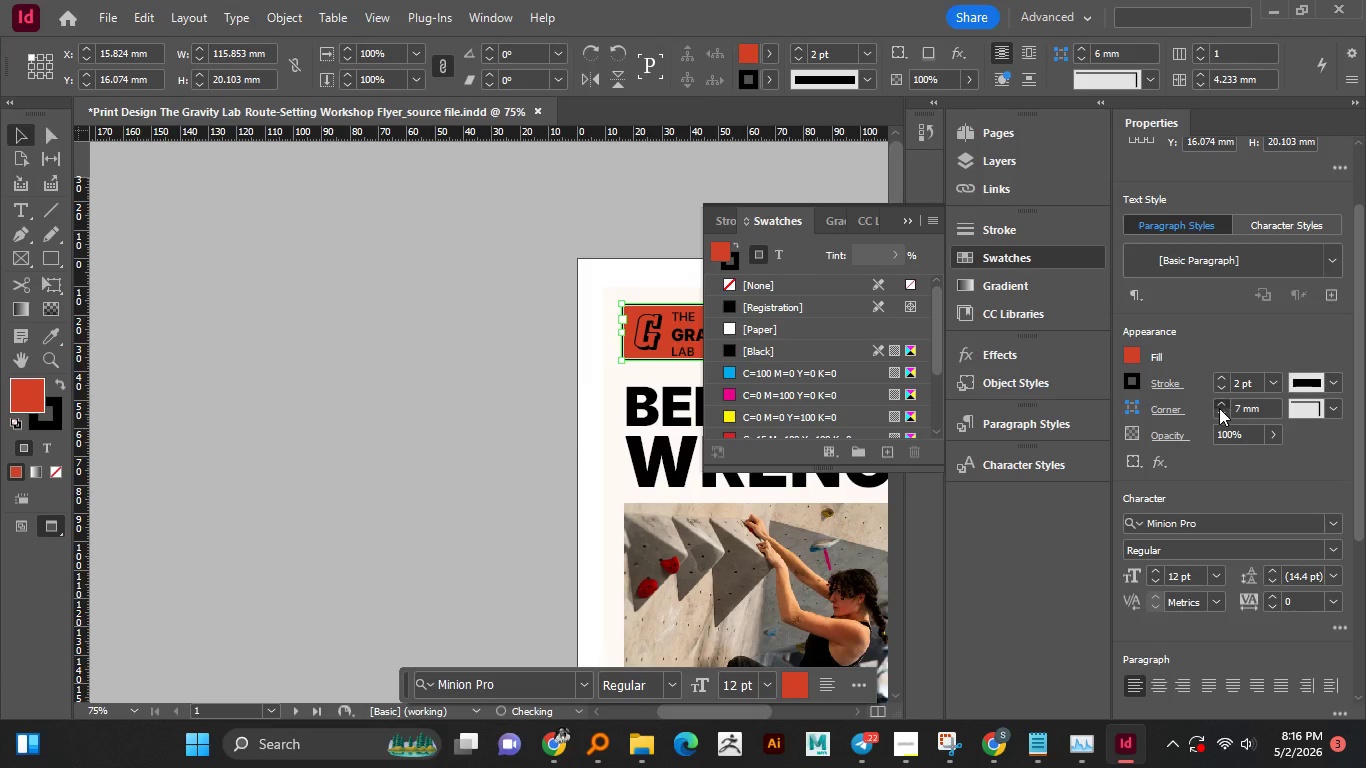 
triple_click([1219, 408])
 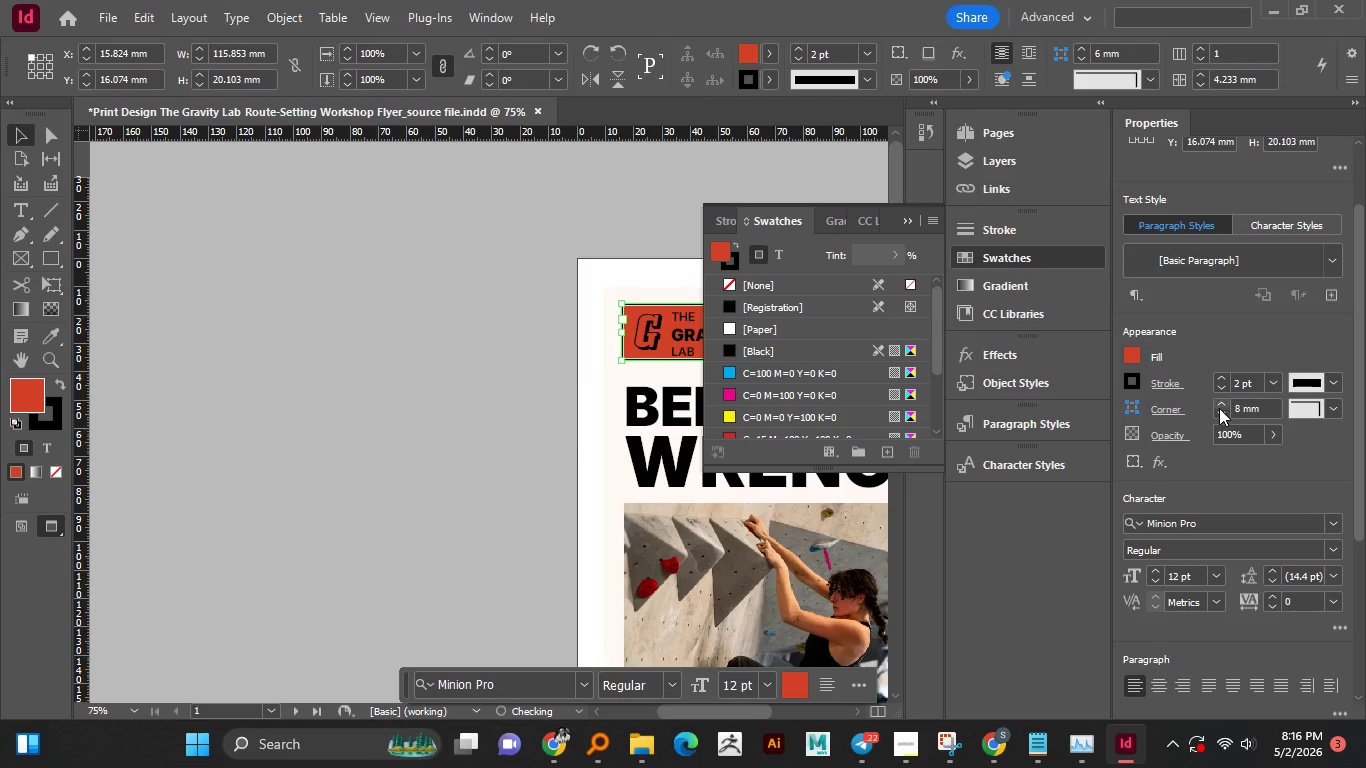 
triple_click([1219, 408])
 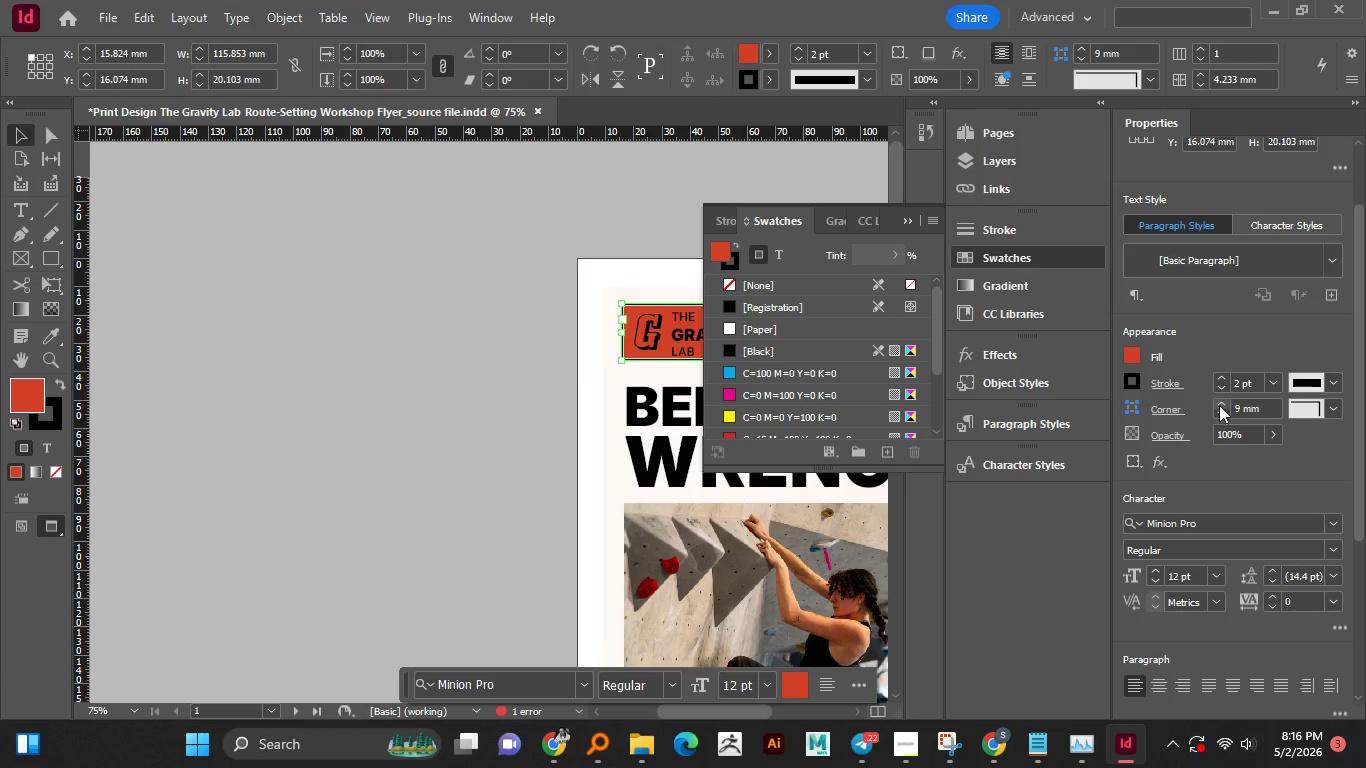 
left_click([1219, 404])
 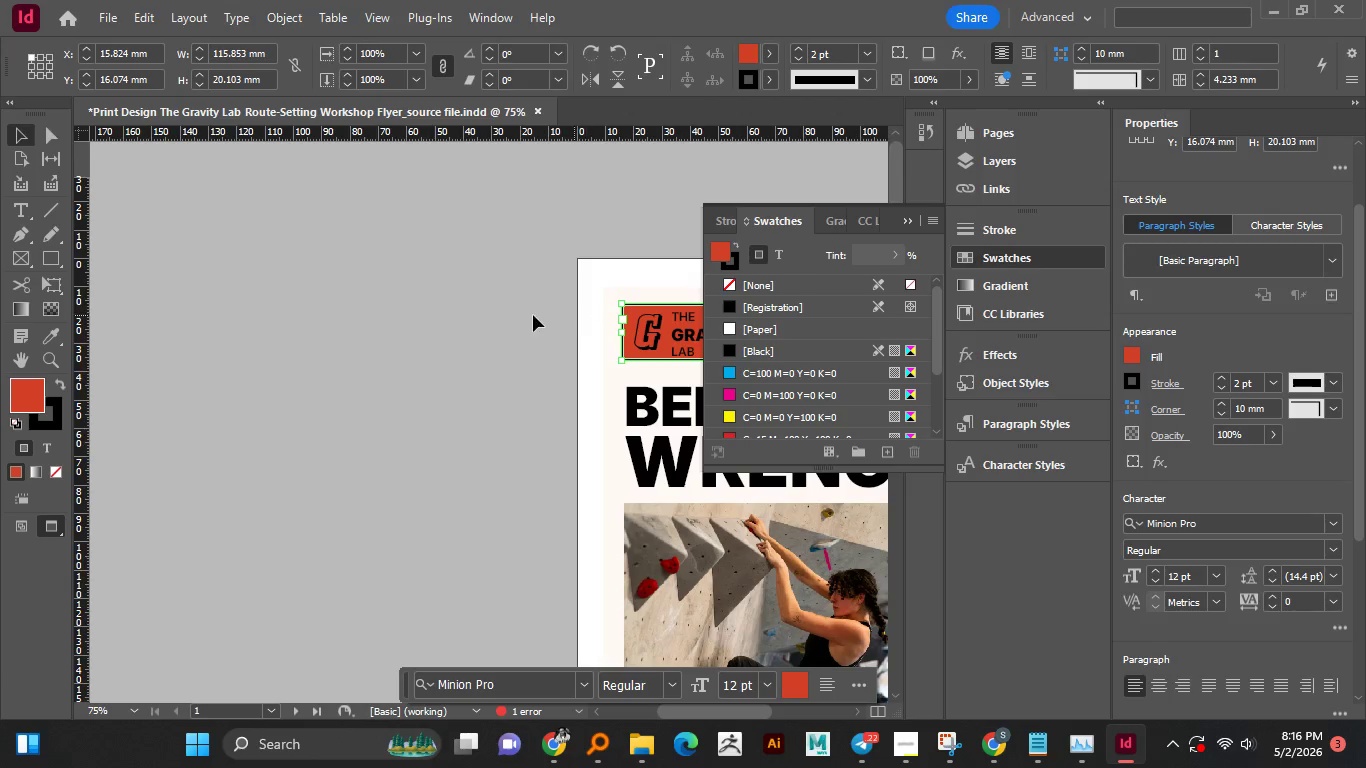 
left_click([527, 315])
 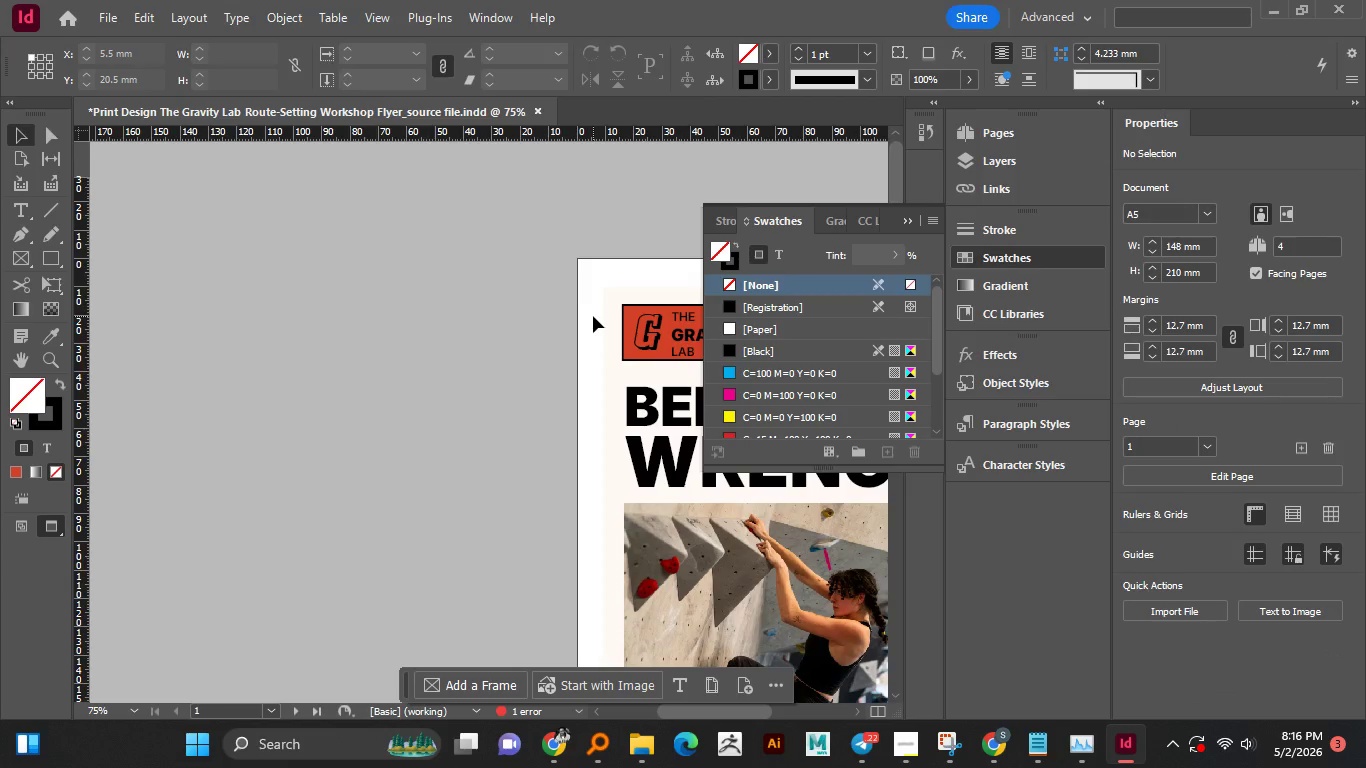 
key(W)
 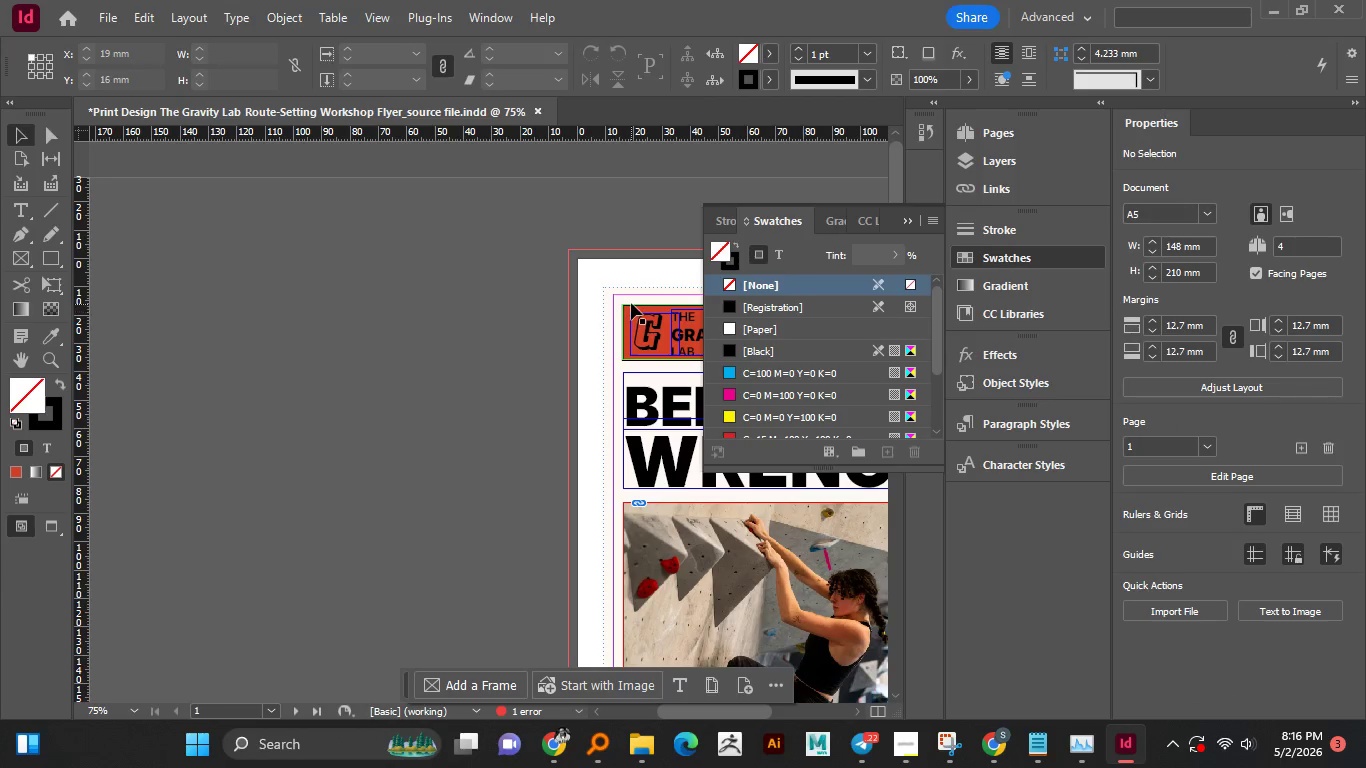 
left_click([631, 303])
 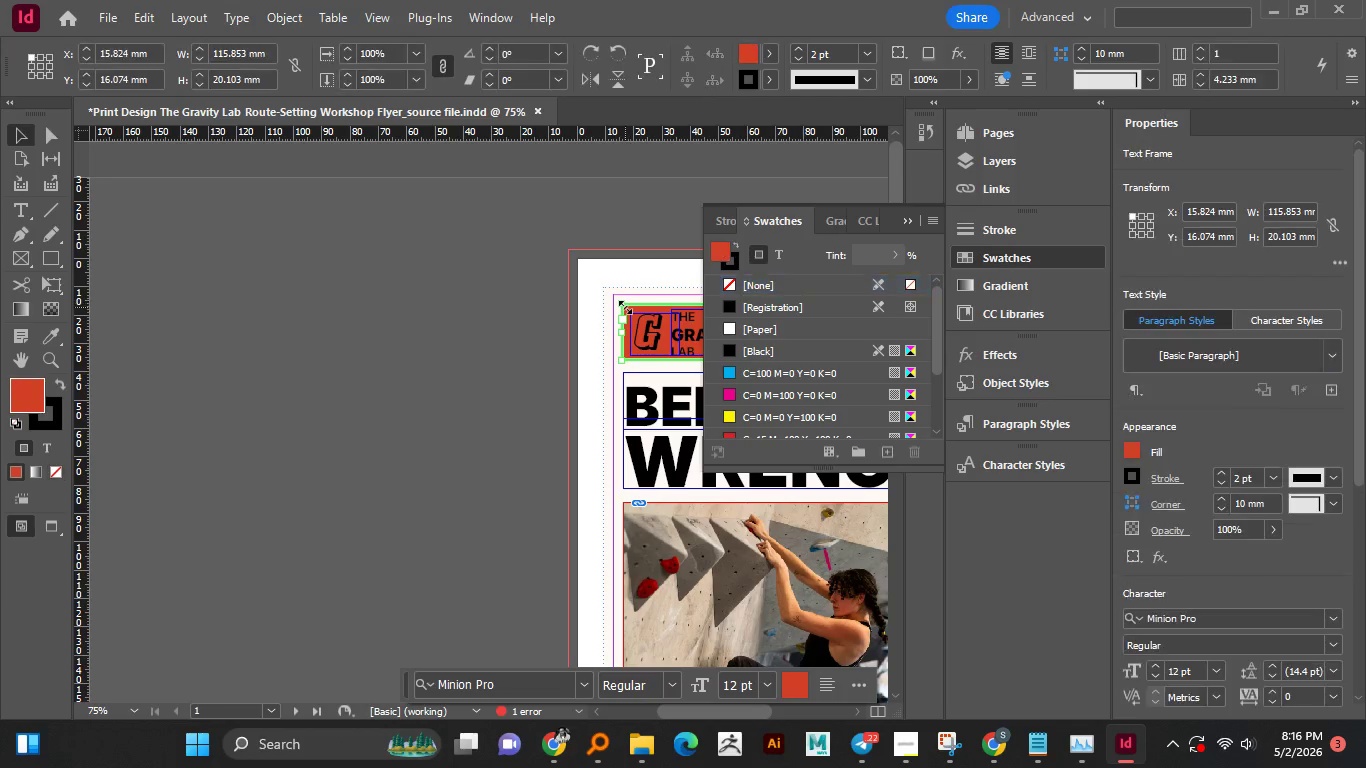 
key(W)
 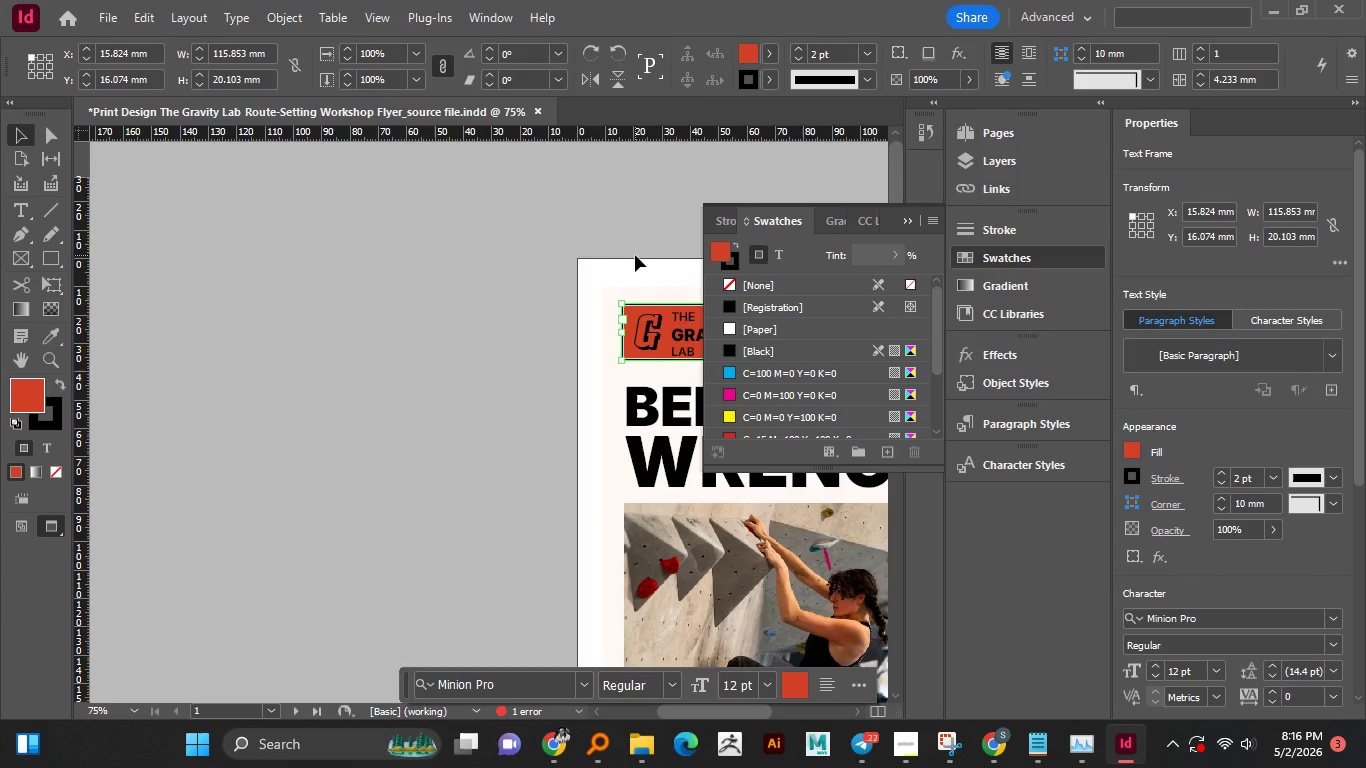 
left_click([635, 255])
 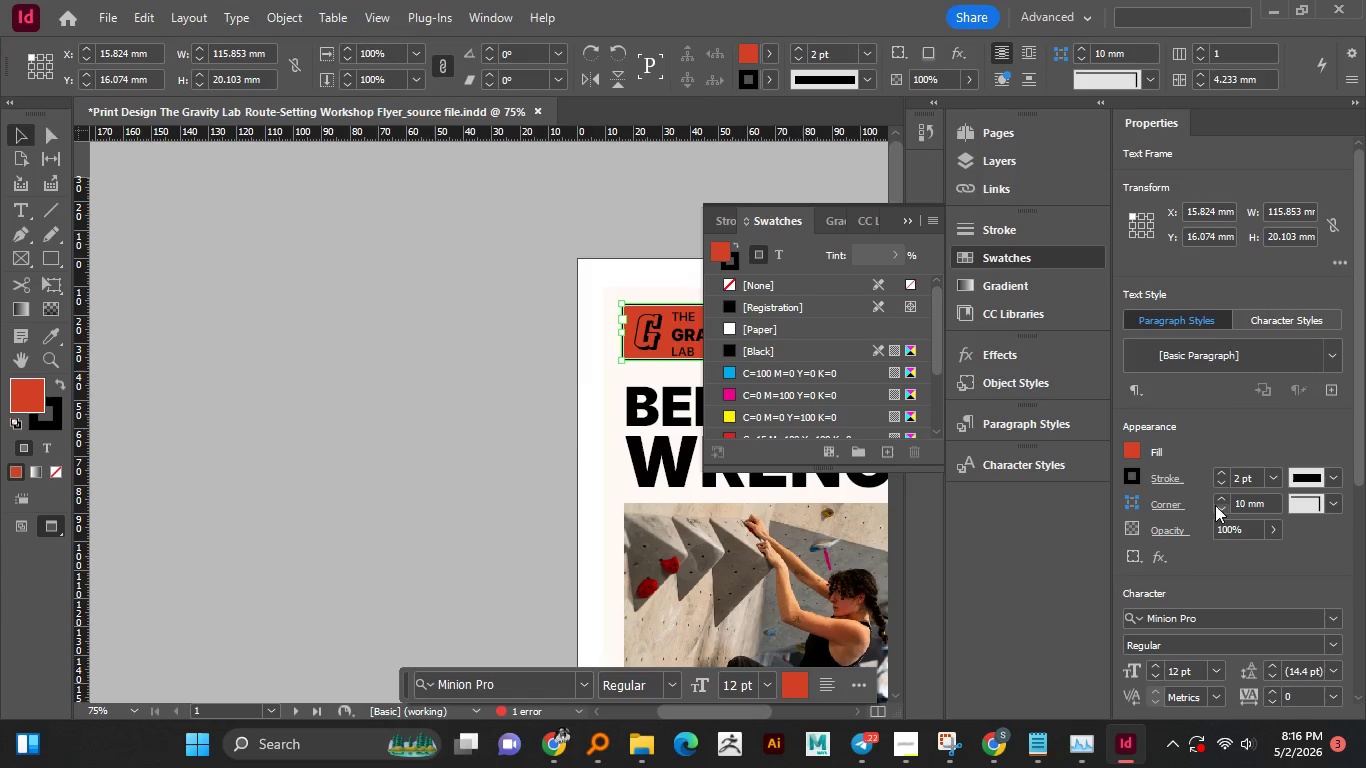 
wait(5.88)
 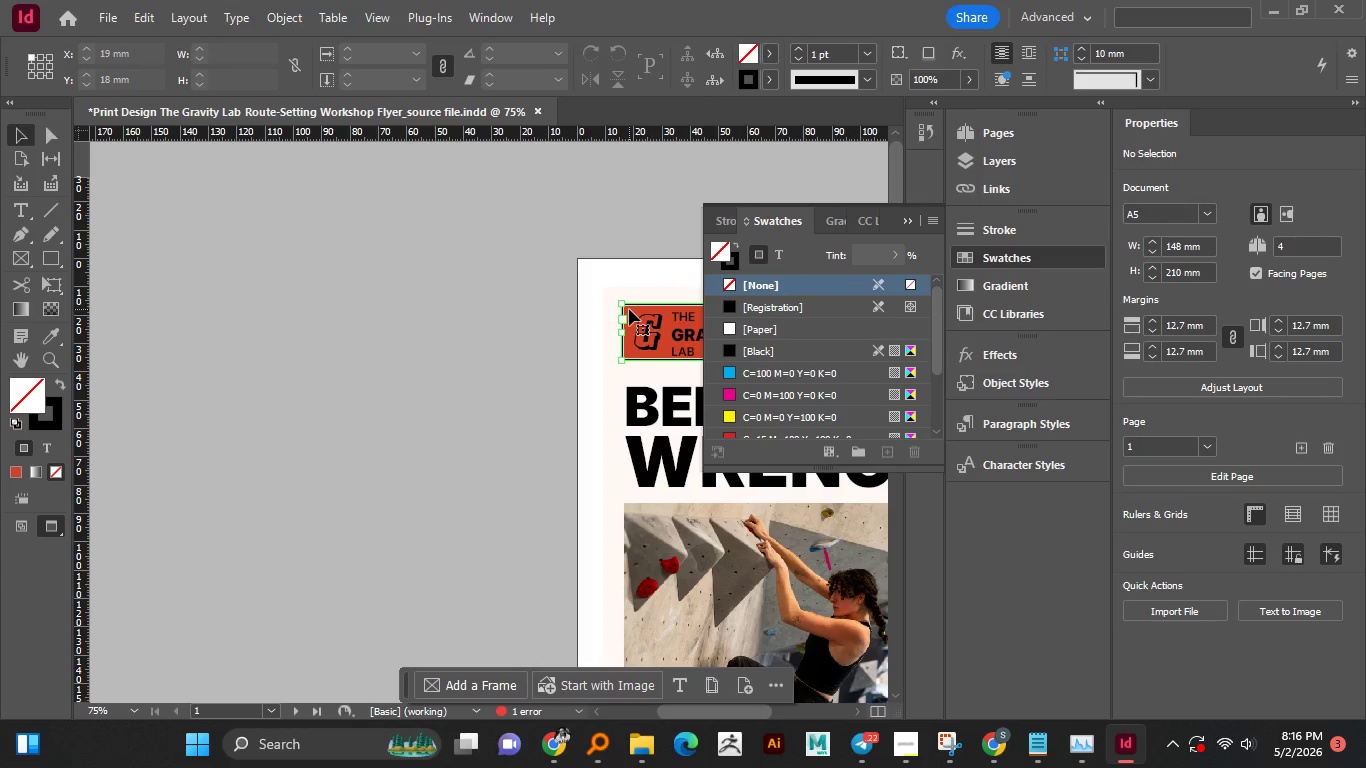 
left_click([1332, 504])
 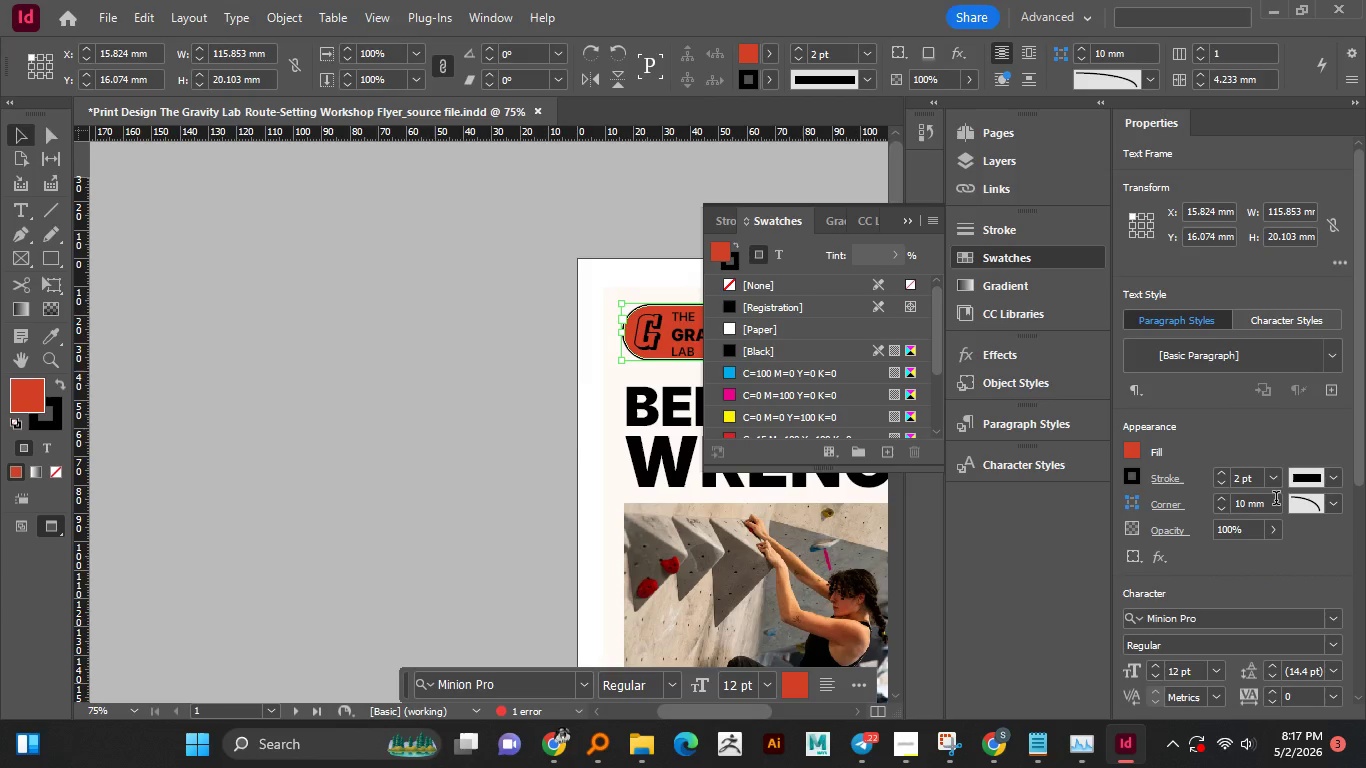 
wait(6.58)
 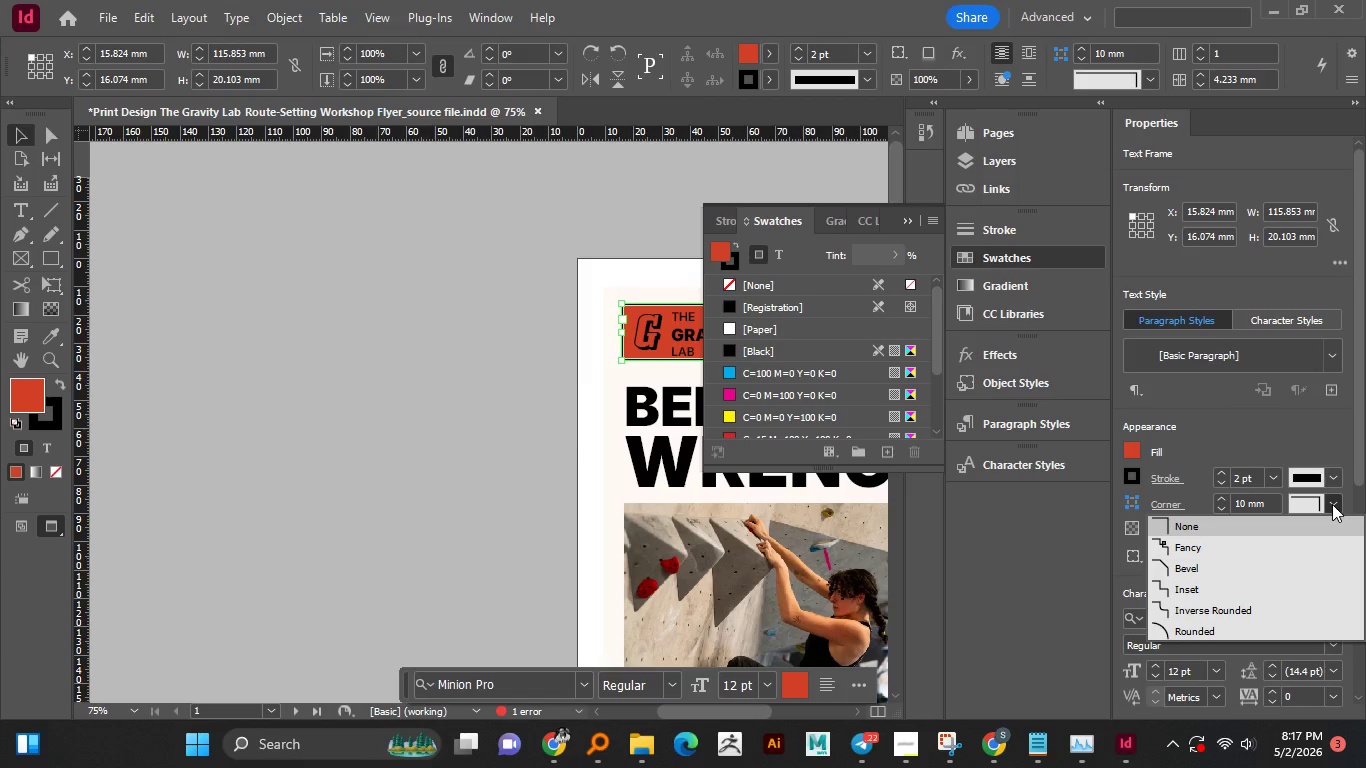 
double_click([1219, 509])
 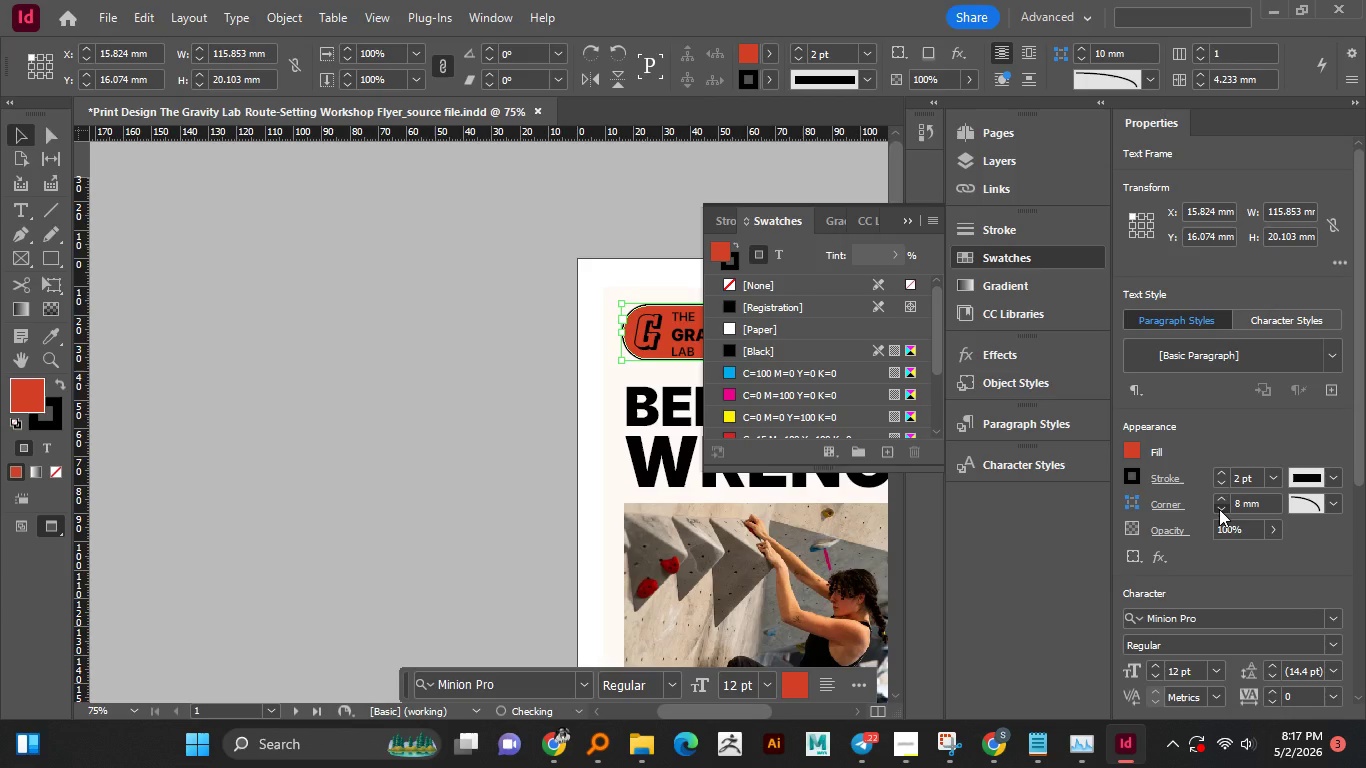 
triple_click([1219, 509])
 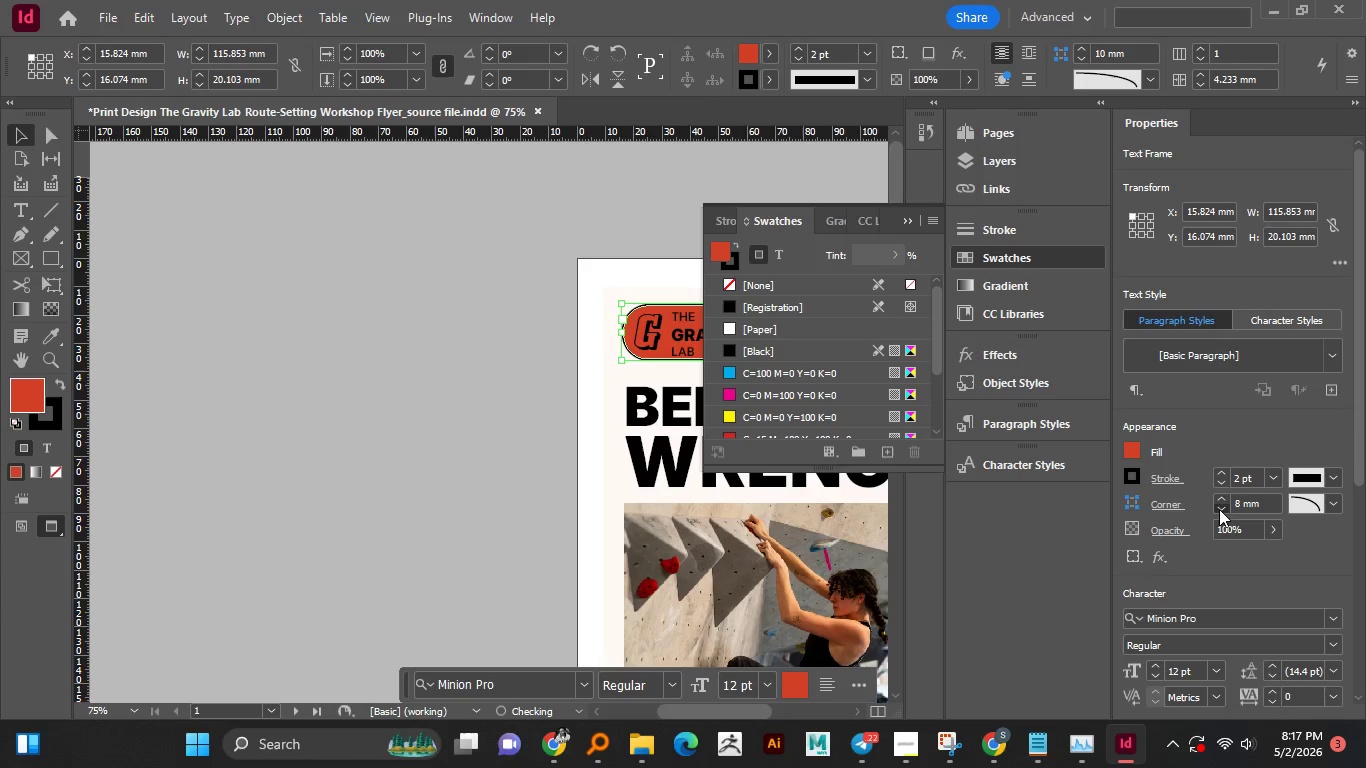 
triple_click([1219, 509])
 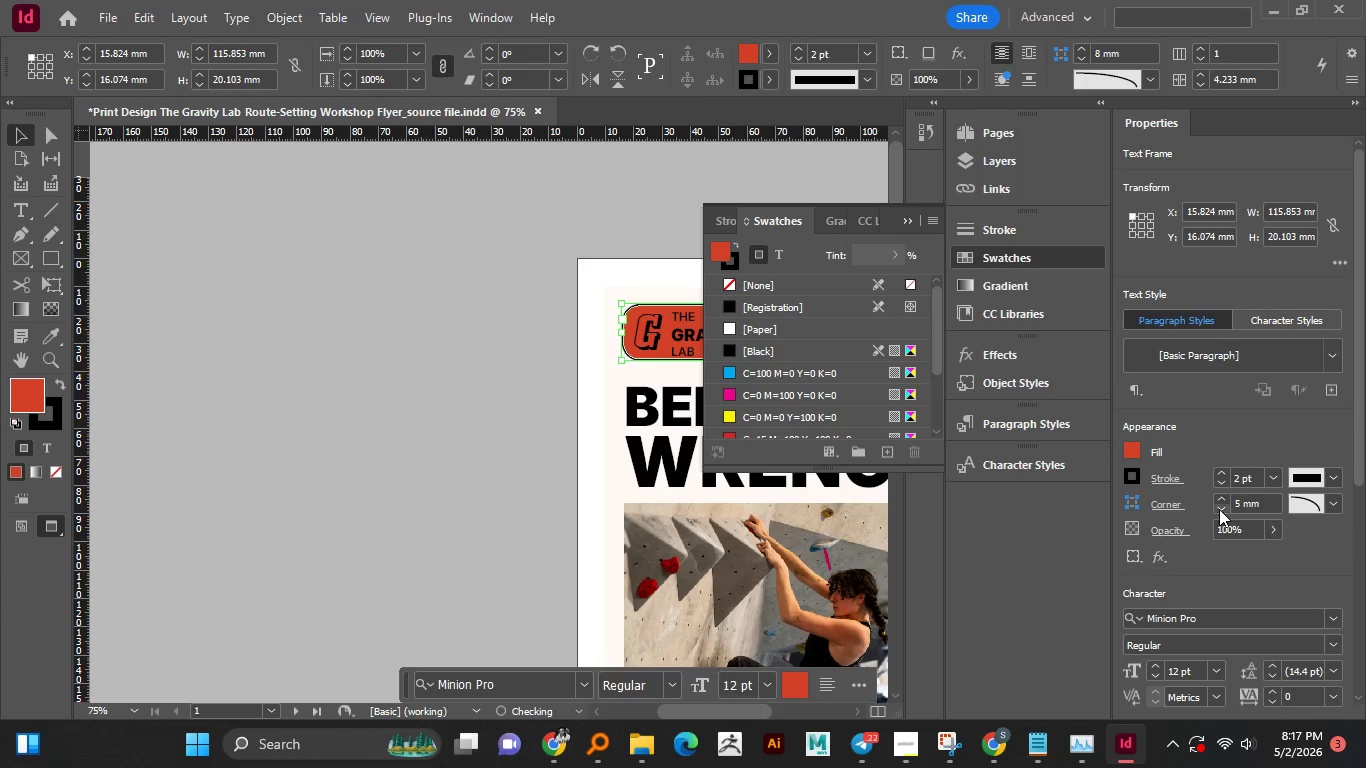 
triple_click([1219, 509])
 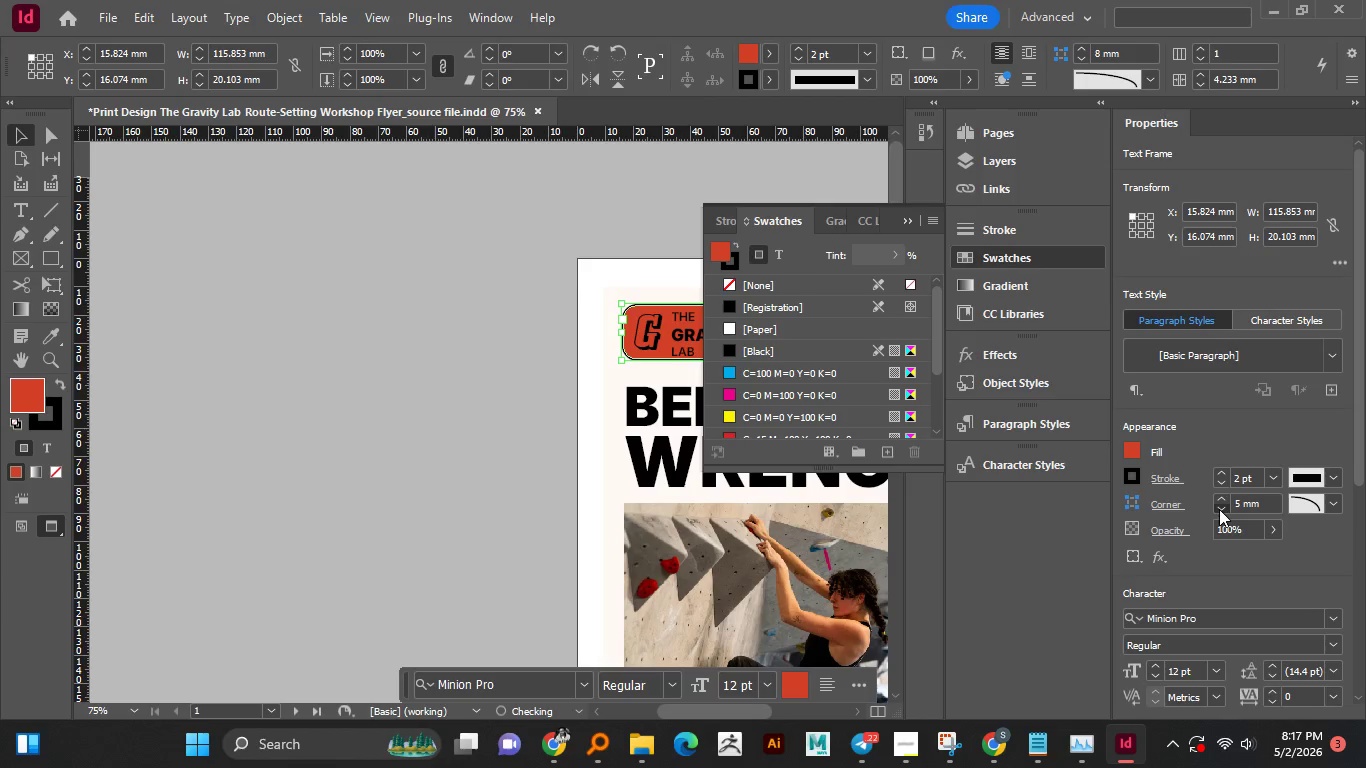 
triple_click([1219, 509])
 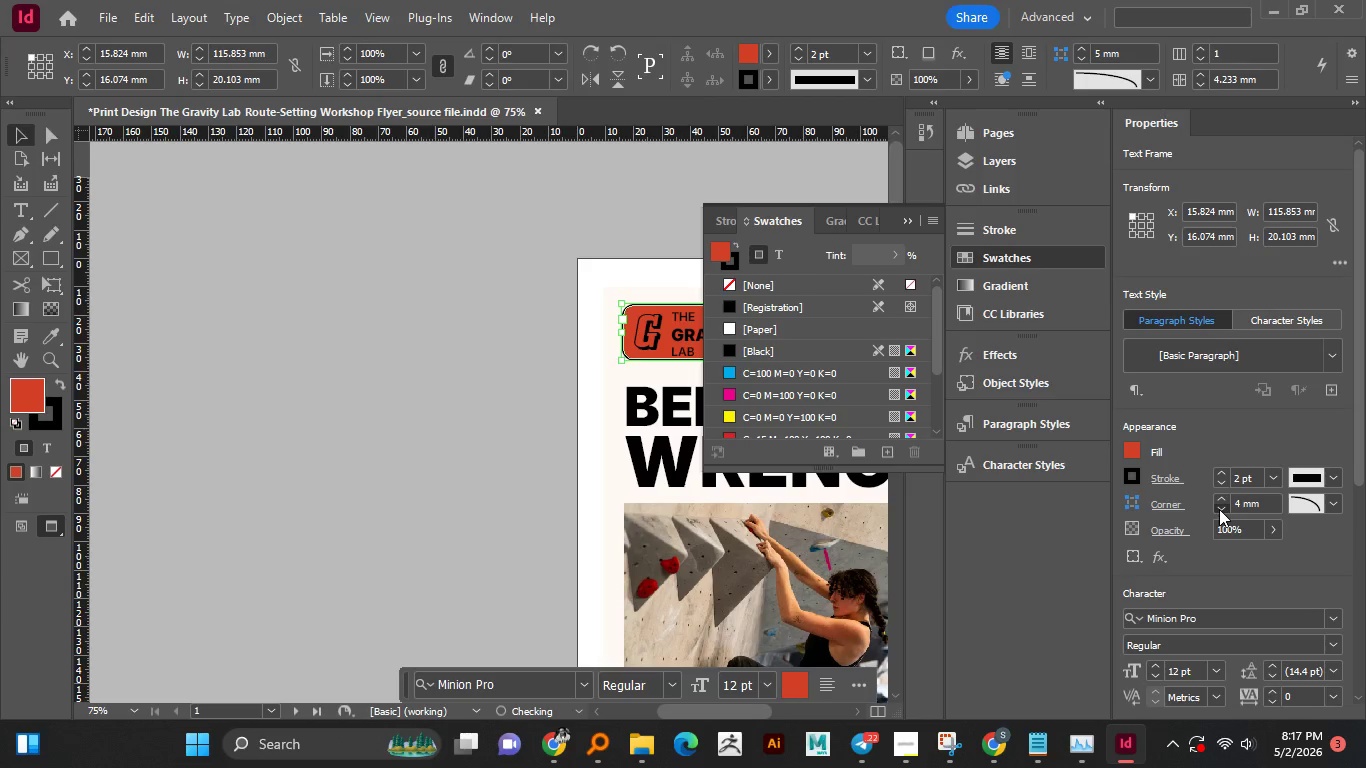 
triple_click([1219, 509])
 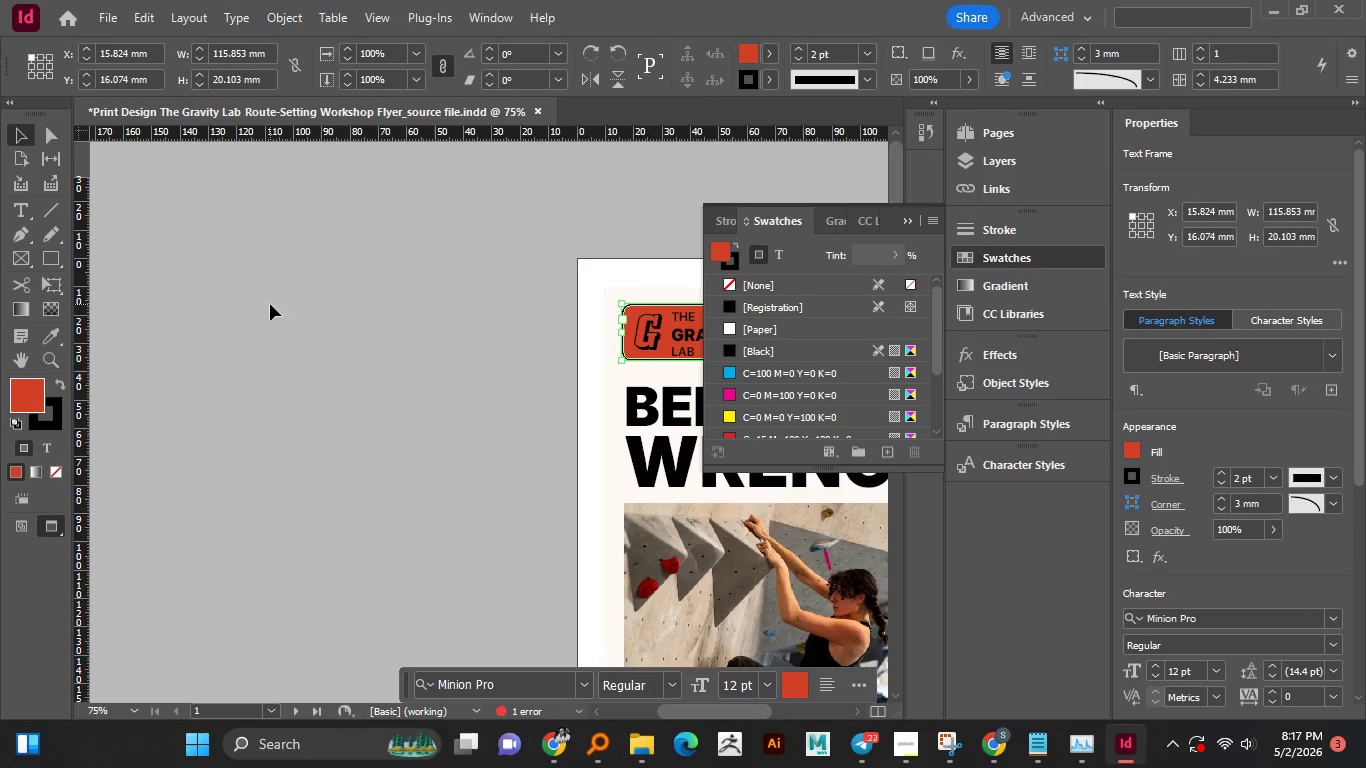 
left_click([447, 327])
 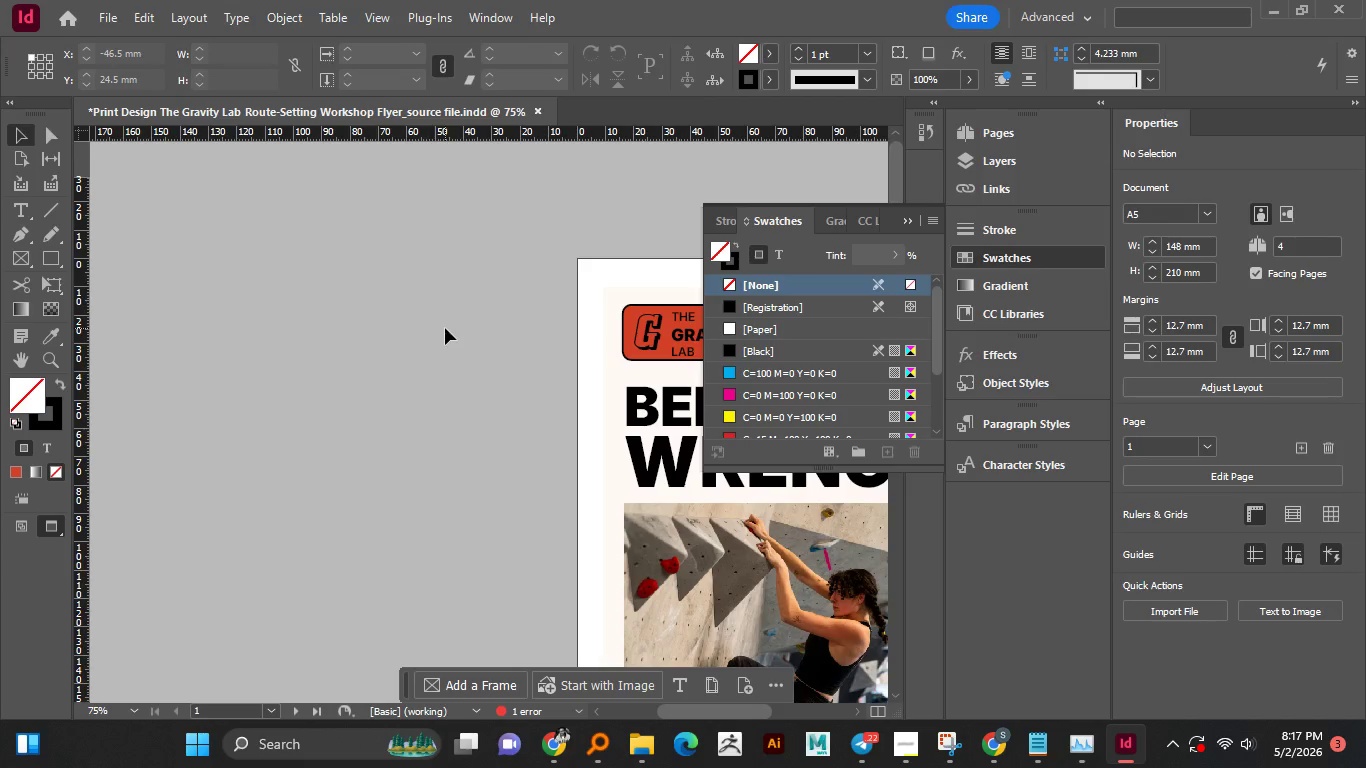 
hold_key(key=AltLeft, duration=1.51)
scroll: coordinate [411, 312], scroll_direction: down, amount: 2.0
 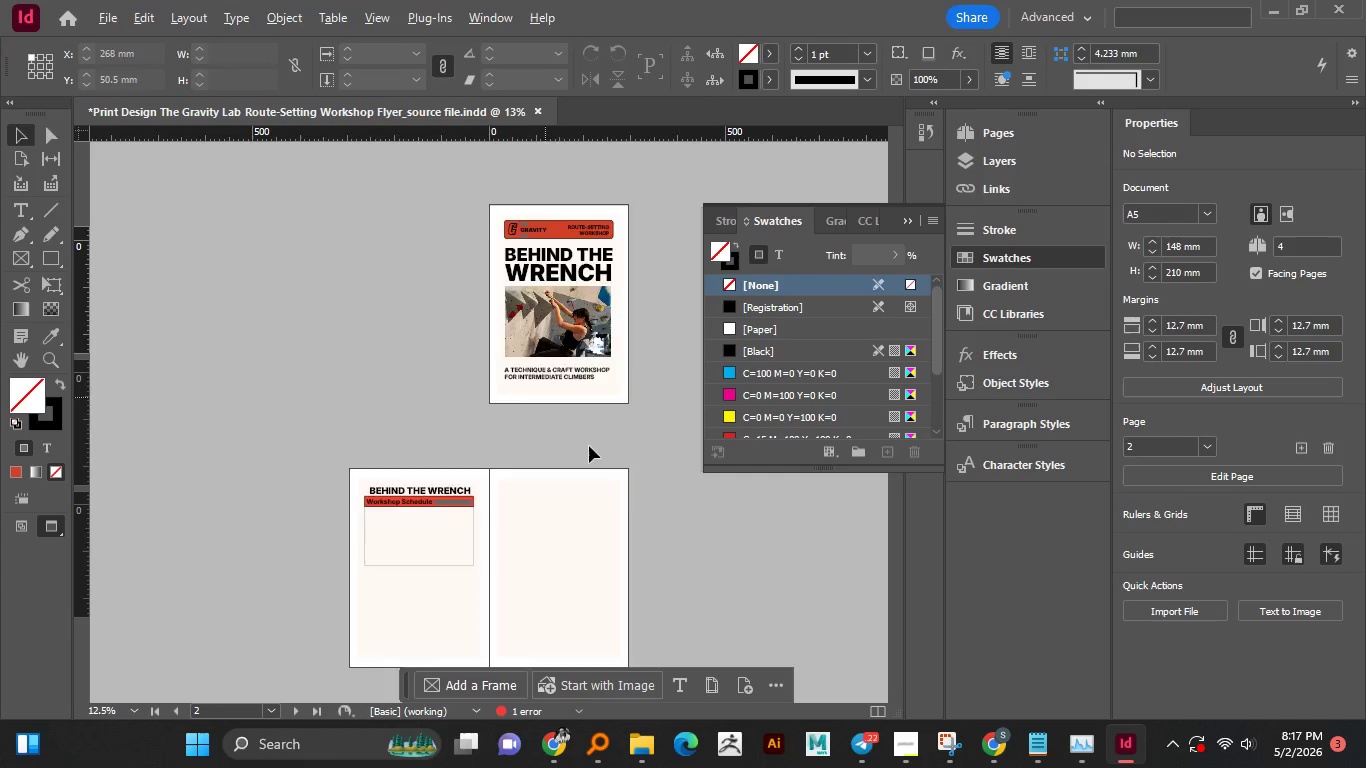 
key(Alt+AltLeft)
 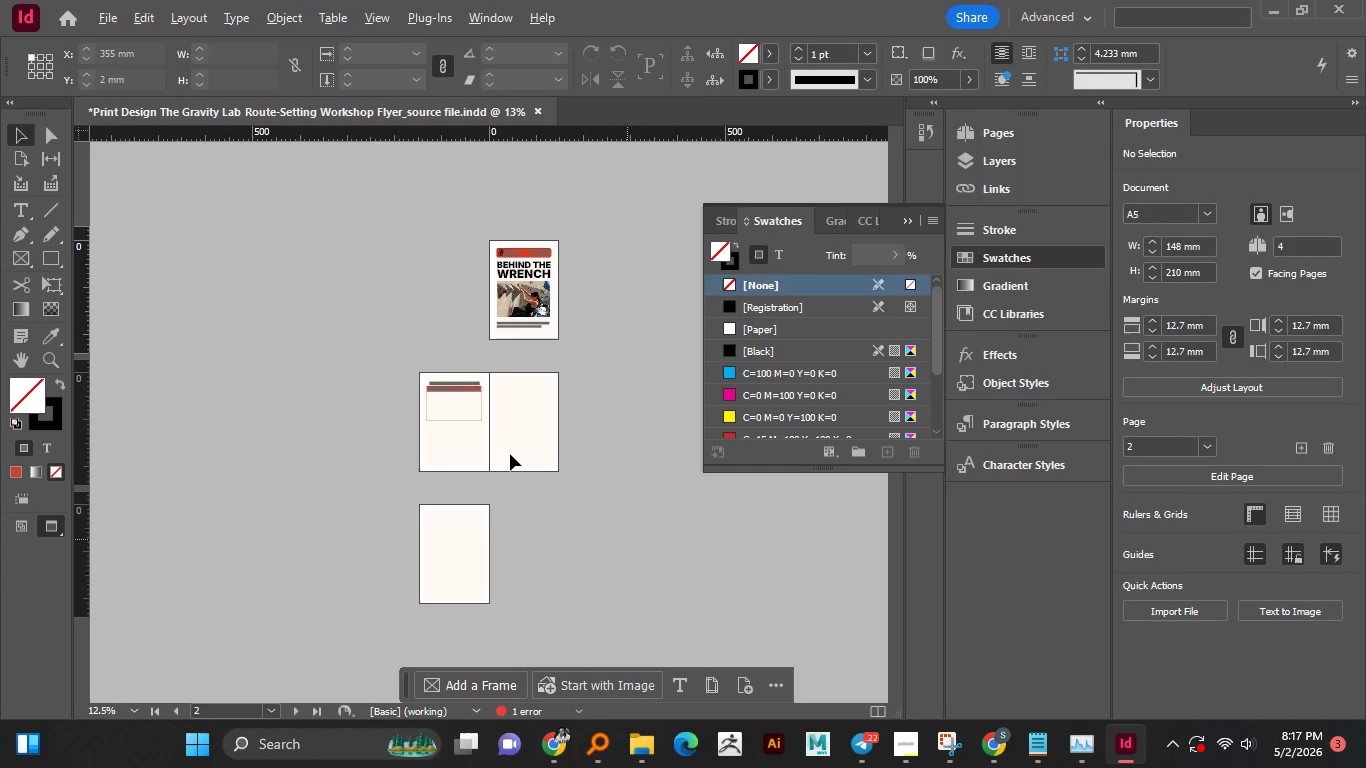 
key(Alt+AltLeft)
 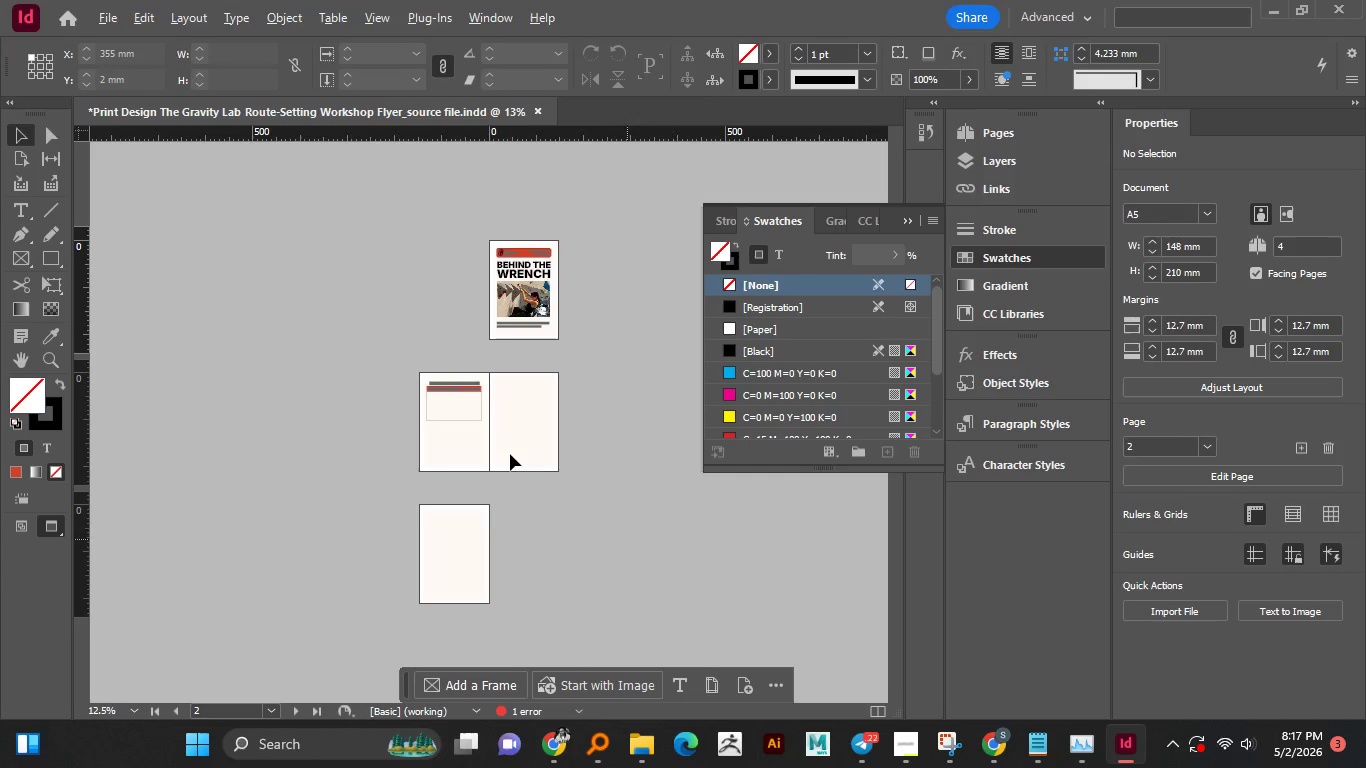 
key(Alt+AltLeft)
 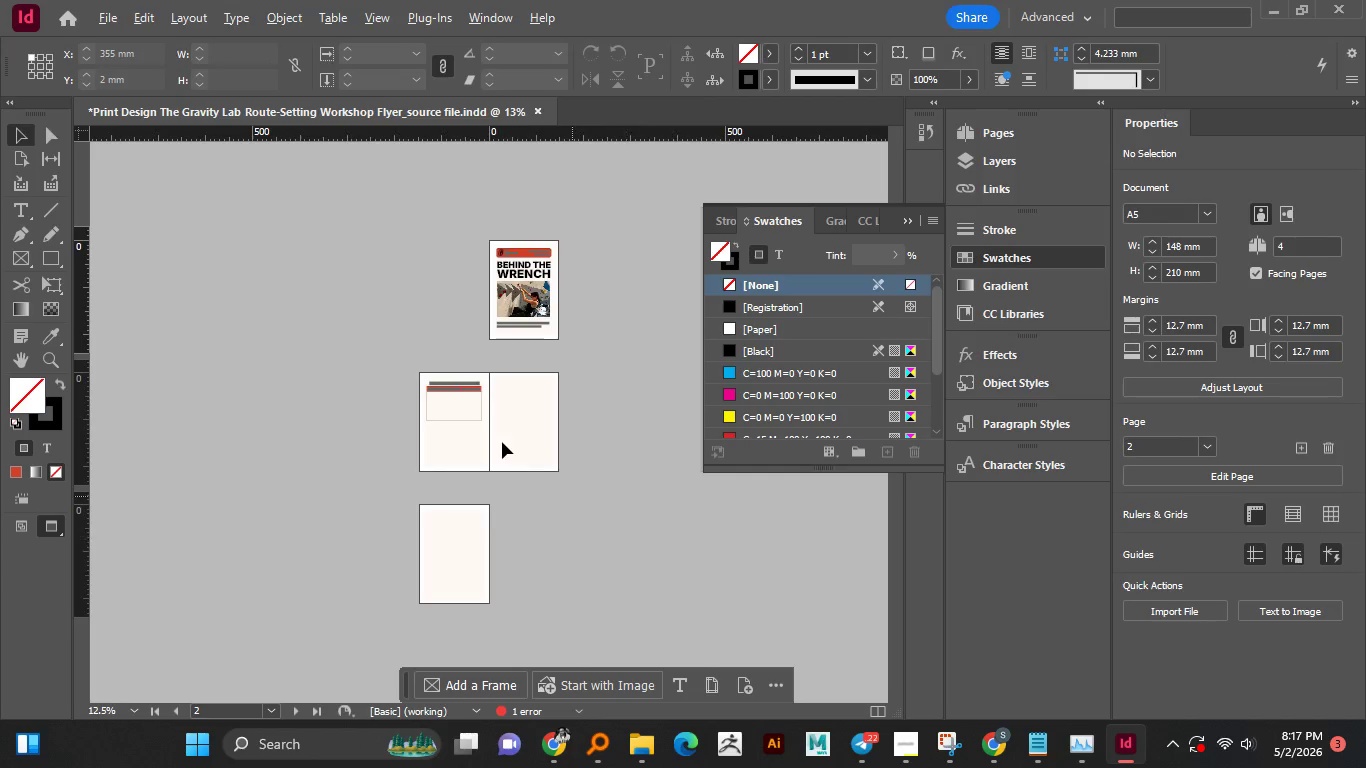 
key(Alt+AltLeft)
 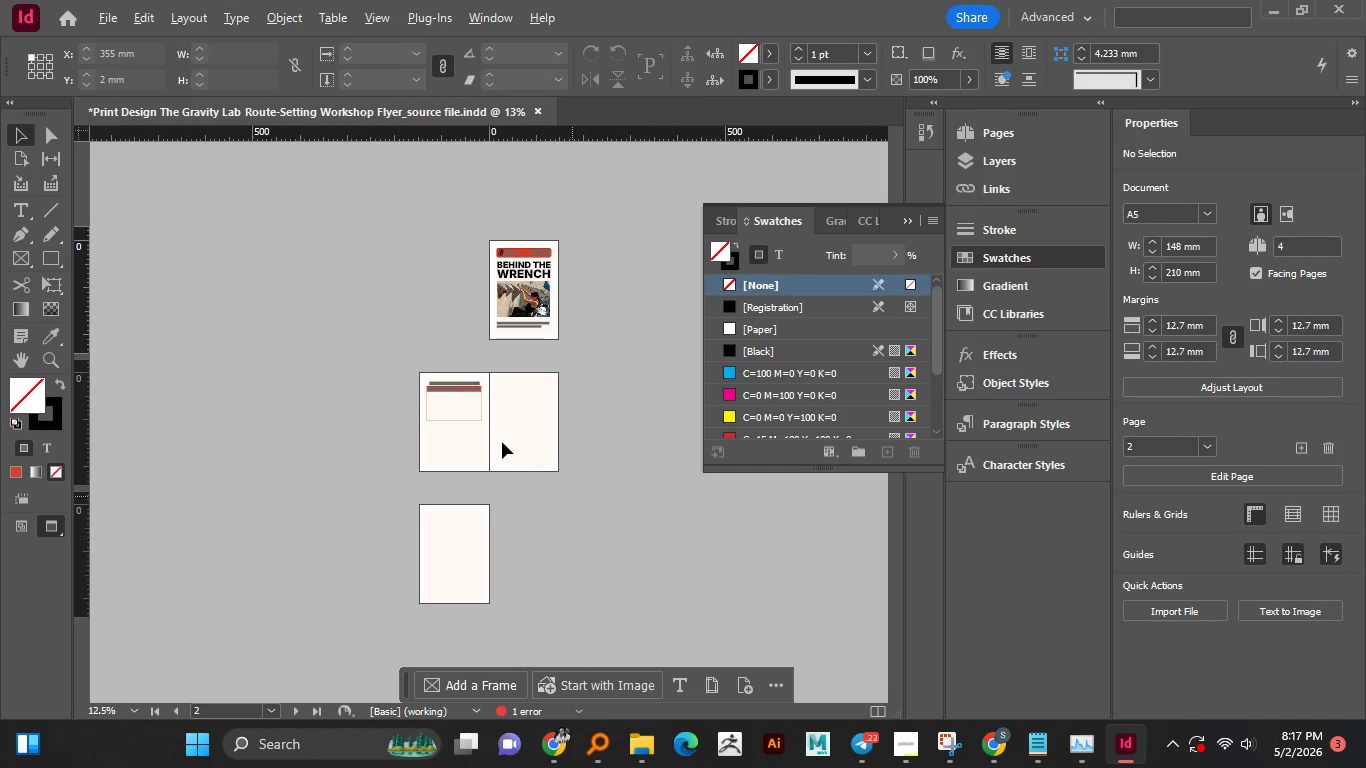 
key(Alt+AltLeft)
 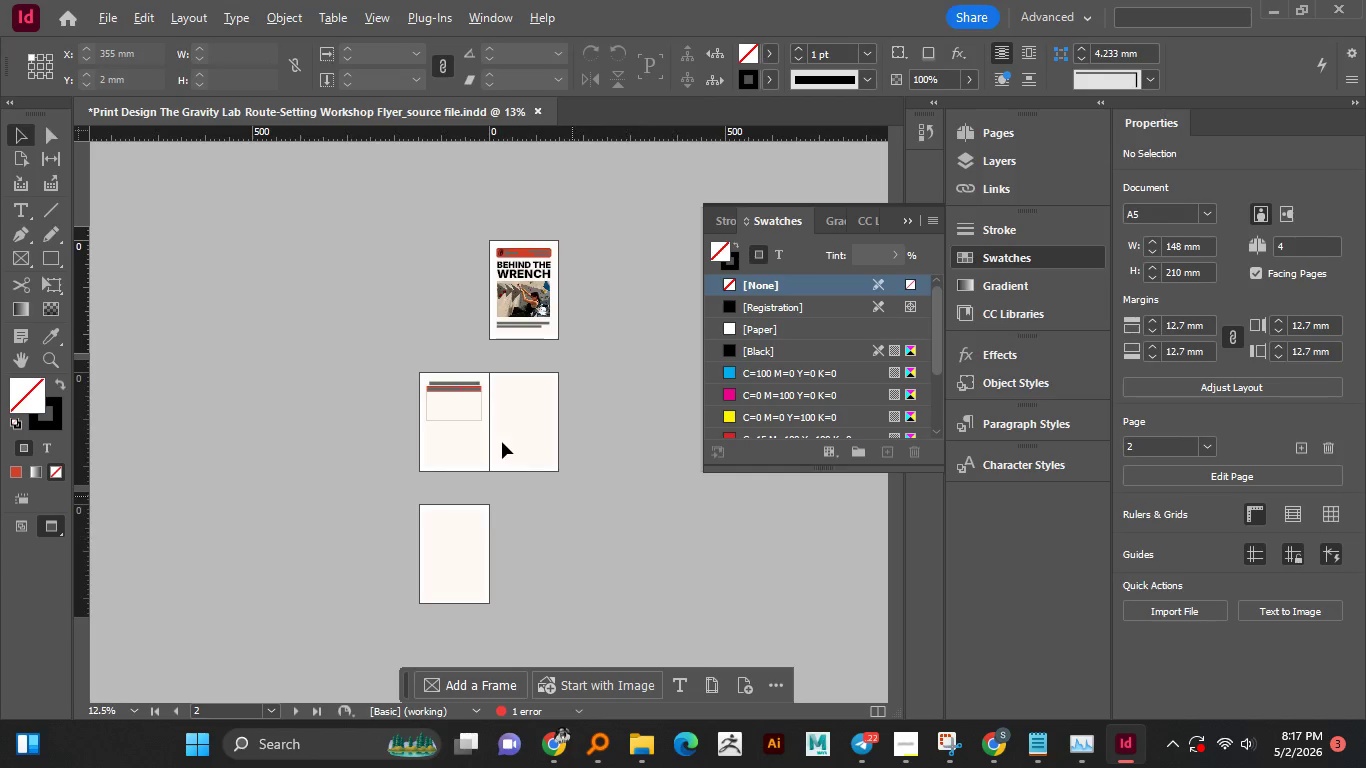 
key(Alt+AltLeft)
 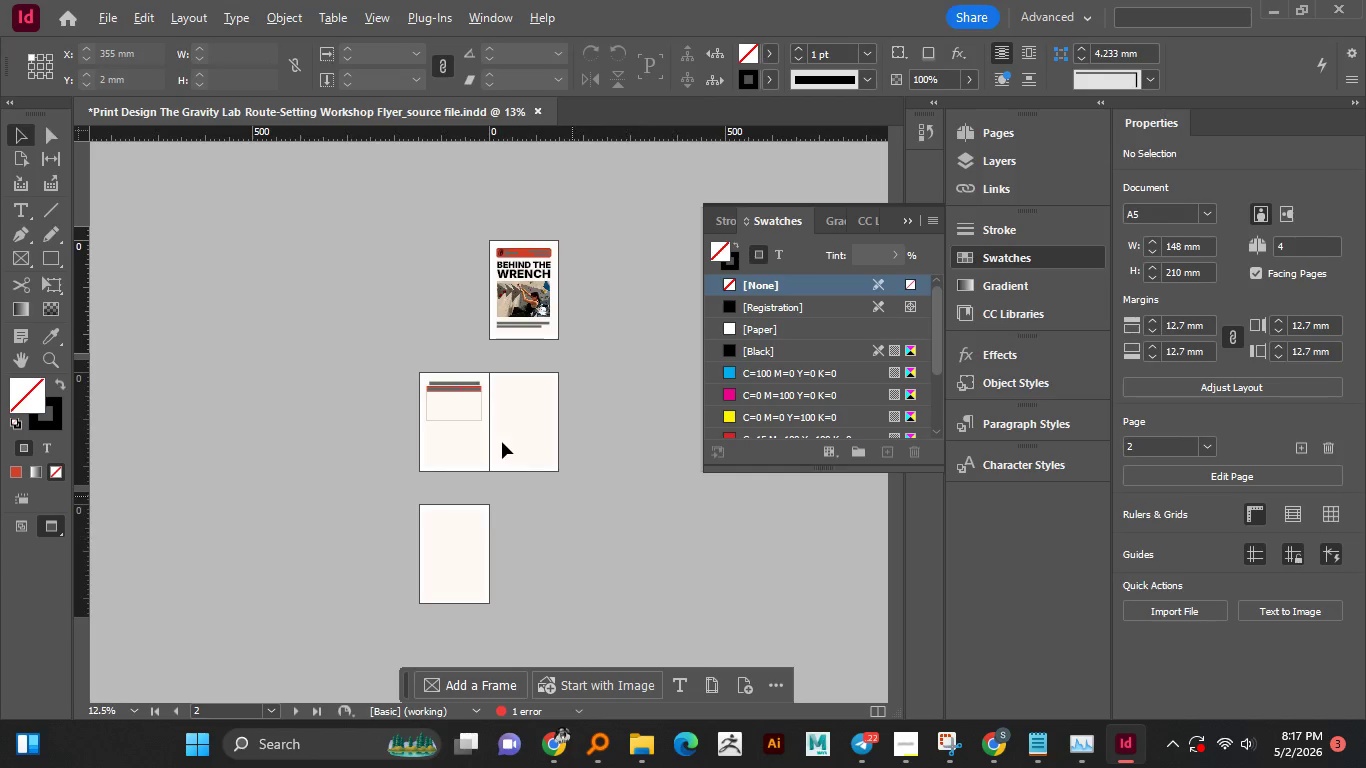 
key(Alt+AltLeft)
 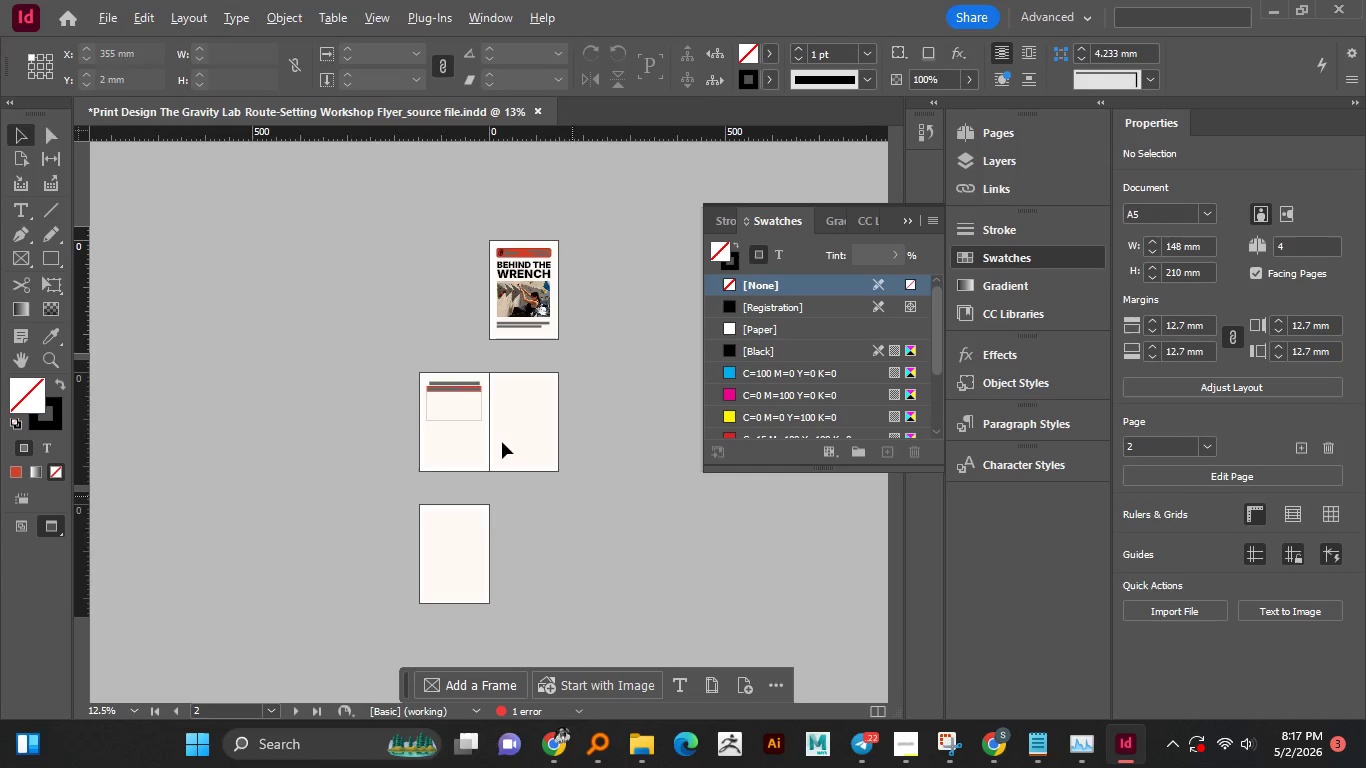 
key(Alt+AltLeft)
 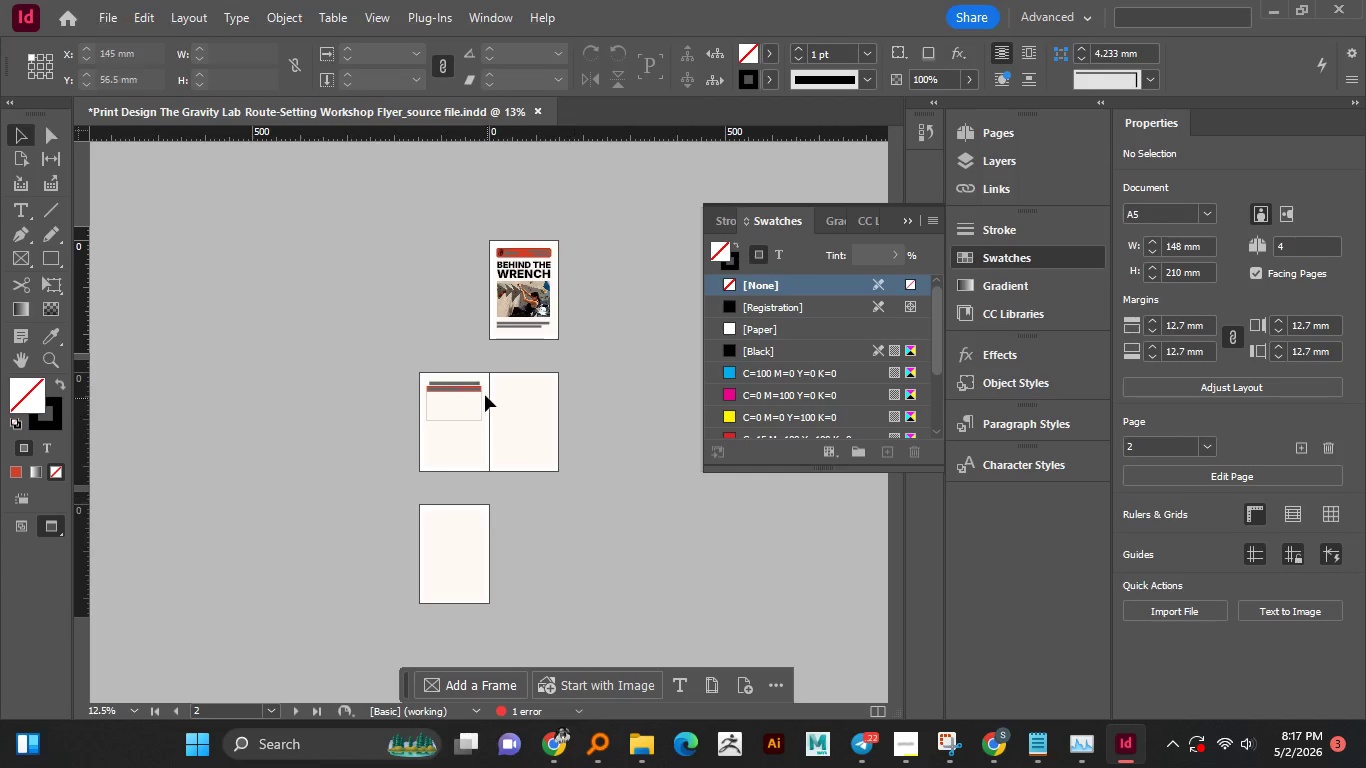 
hold_key(key=AltLeft, duration=1.26)
scroll: coordinate [602, 250], scroll_direction: up, amount: 1.0
 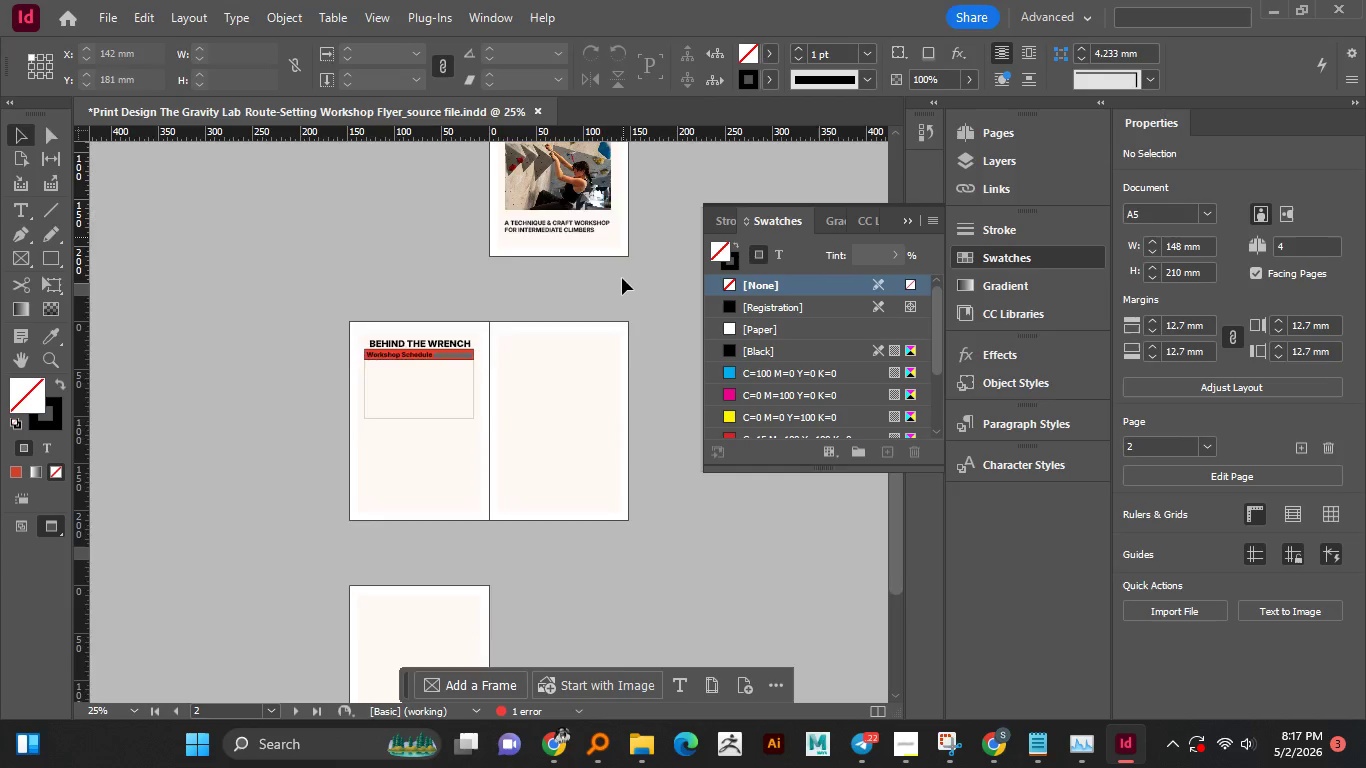 
hold_key(key=AltLeft, duration=1.47)
scroll: coordinate [616, 216], scroll_direction: up, amount: 5.0
 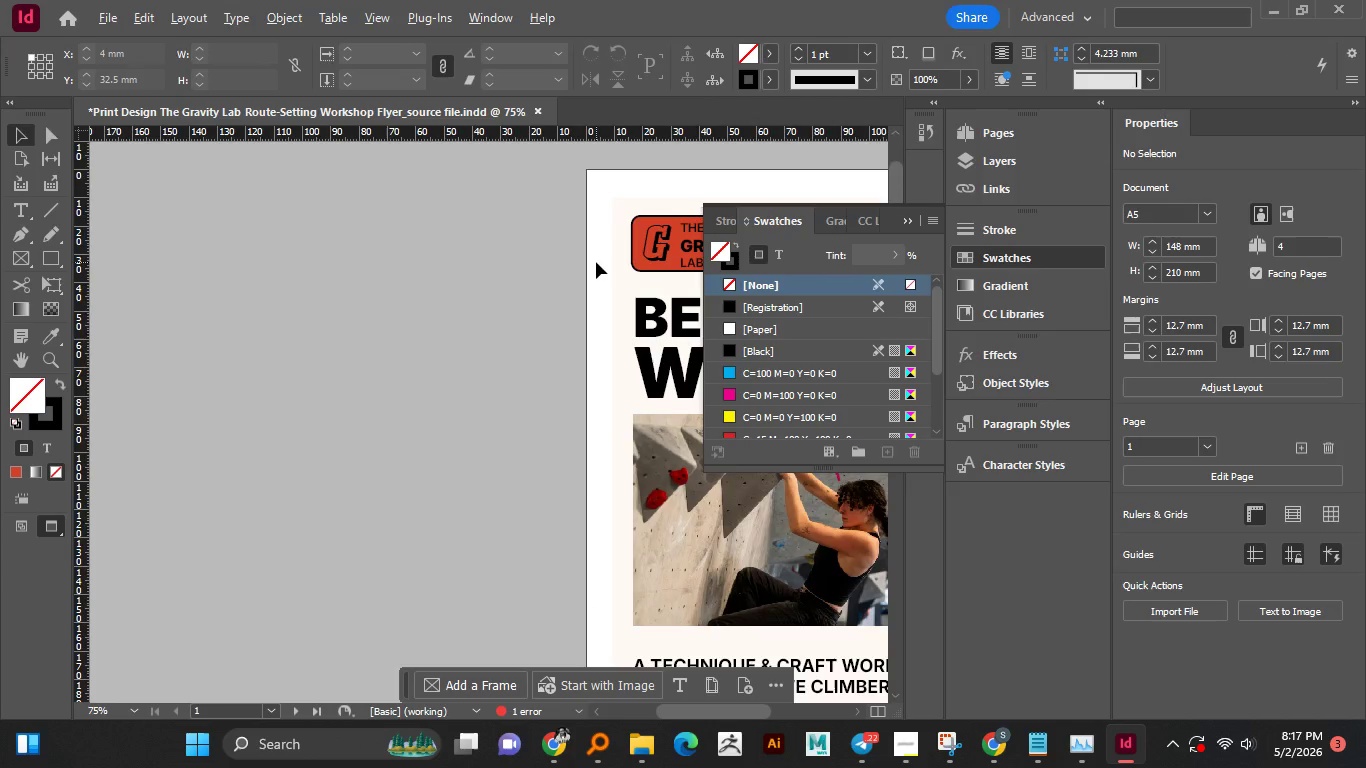 
hold_key(key=AltLeft, duration=1.53)
 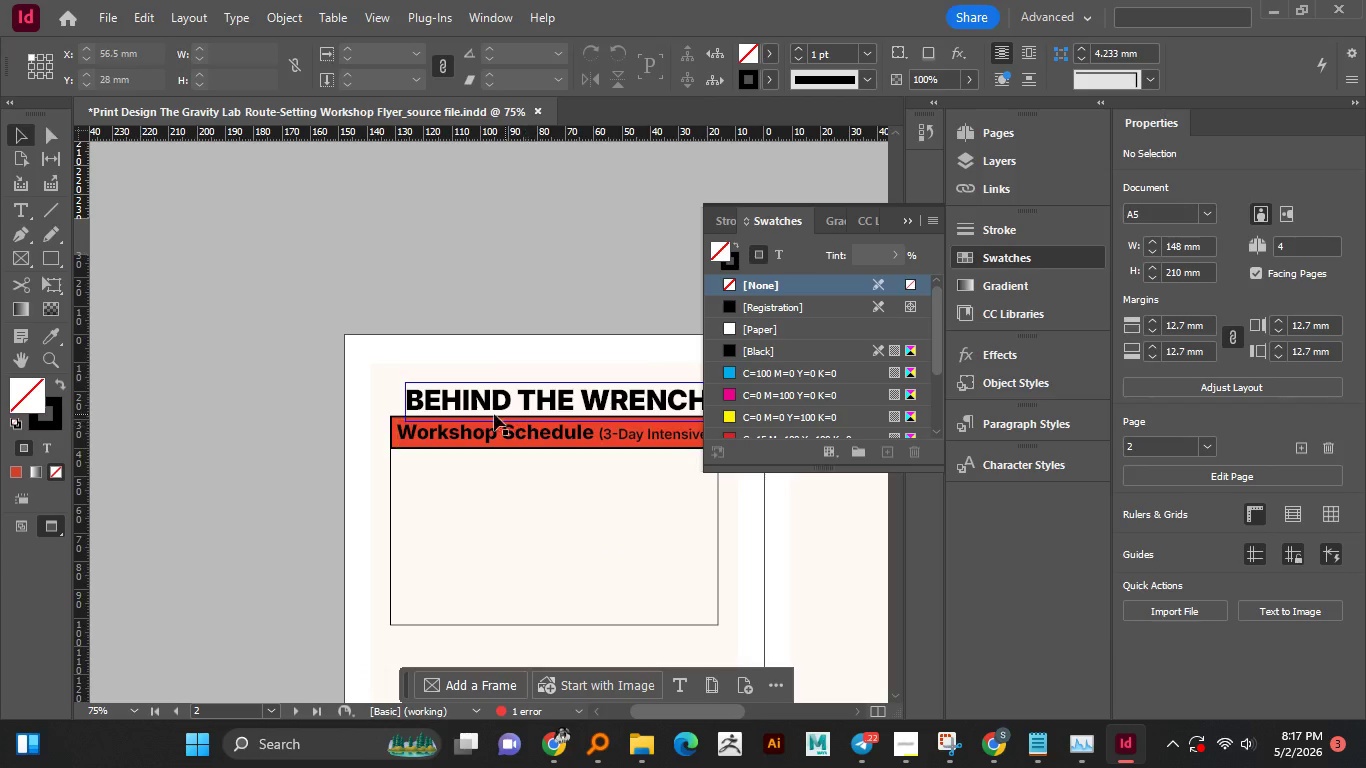 
scroll: coordinate [523, 429], scroll_direction: down, amount: 3.0
 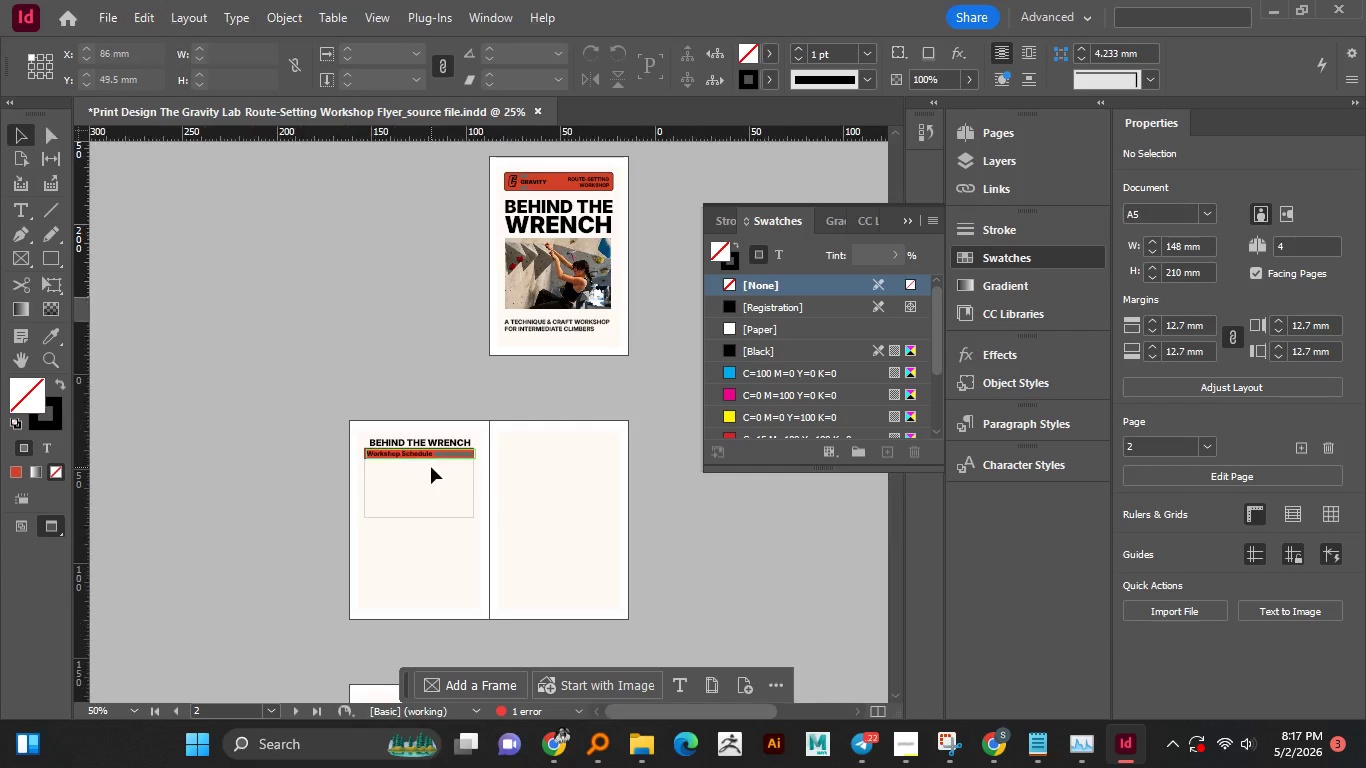 
hold_key(key=AltLeft, duration=0.41)
 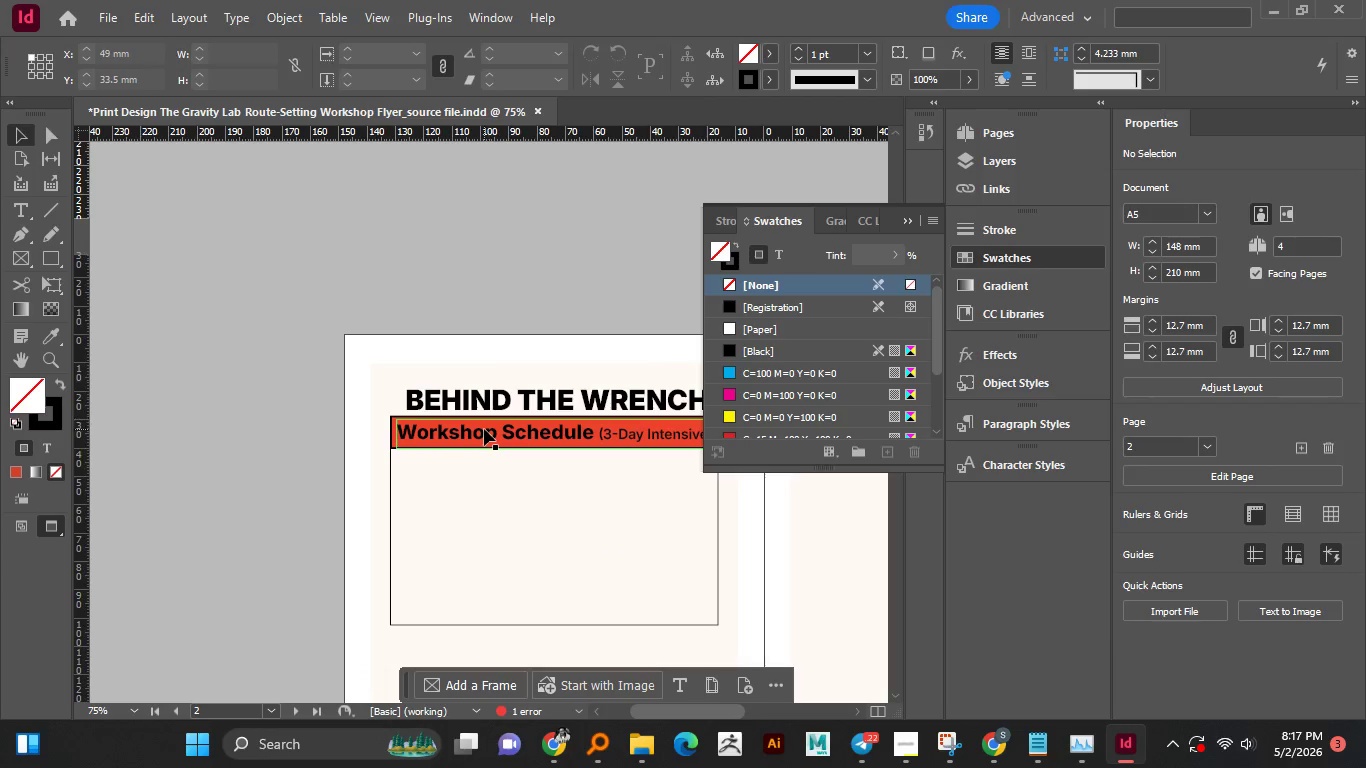 
scroll: coordinate [437, 455], scroll_direction: up, amount: 2.0
 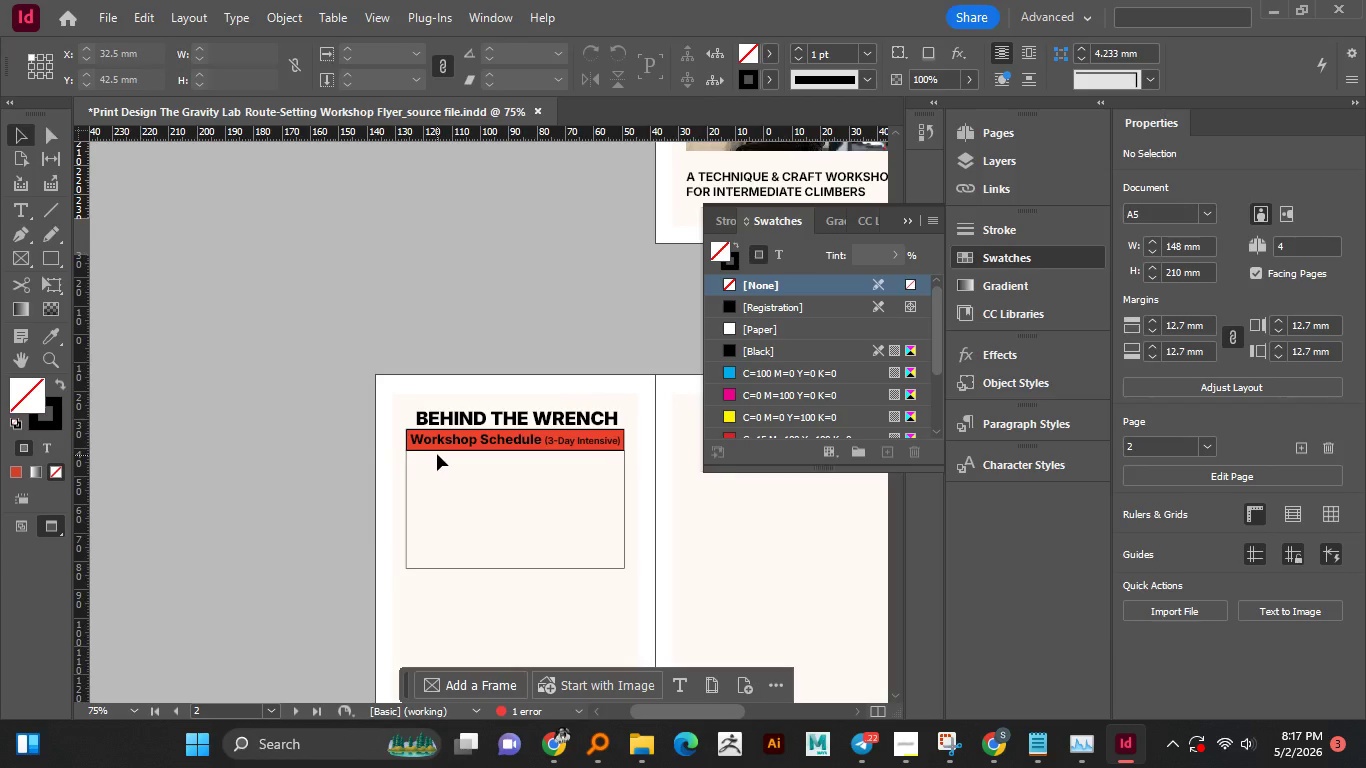 
left_click([484, 429])
 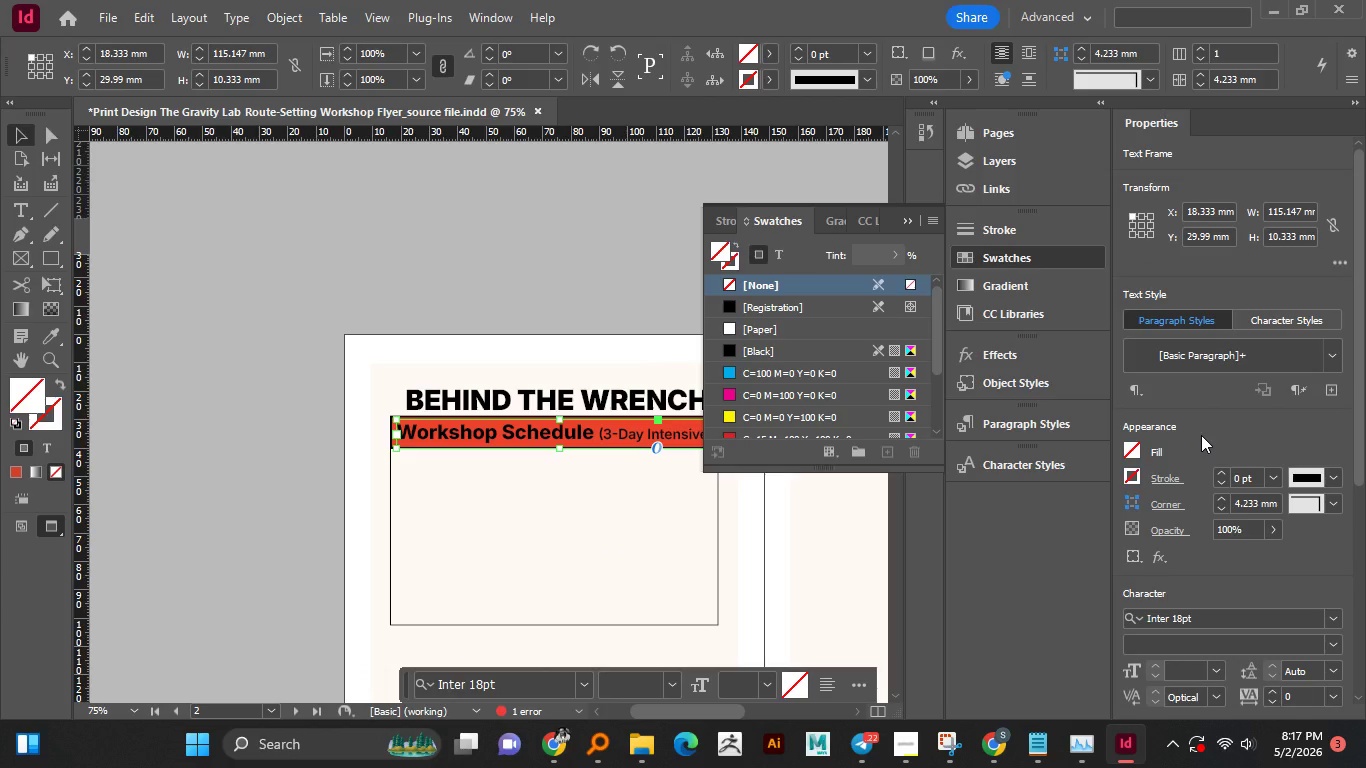 
wait(7.47)
 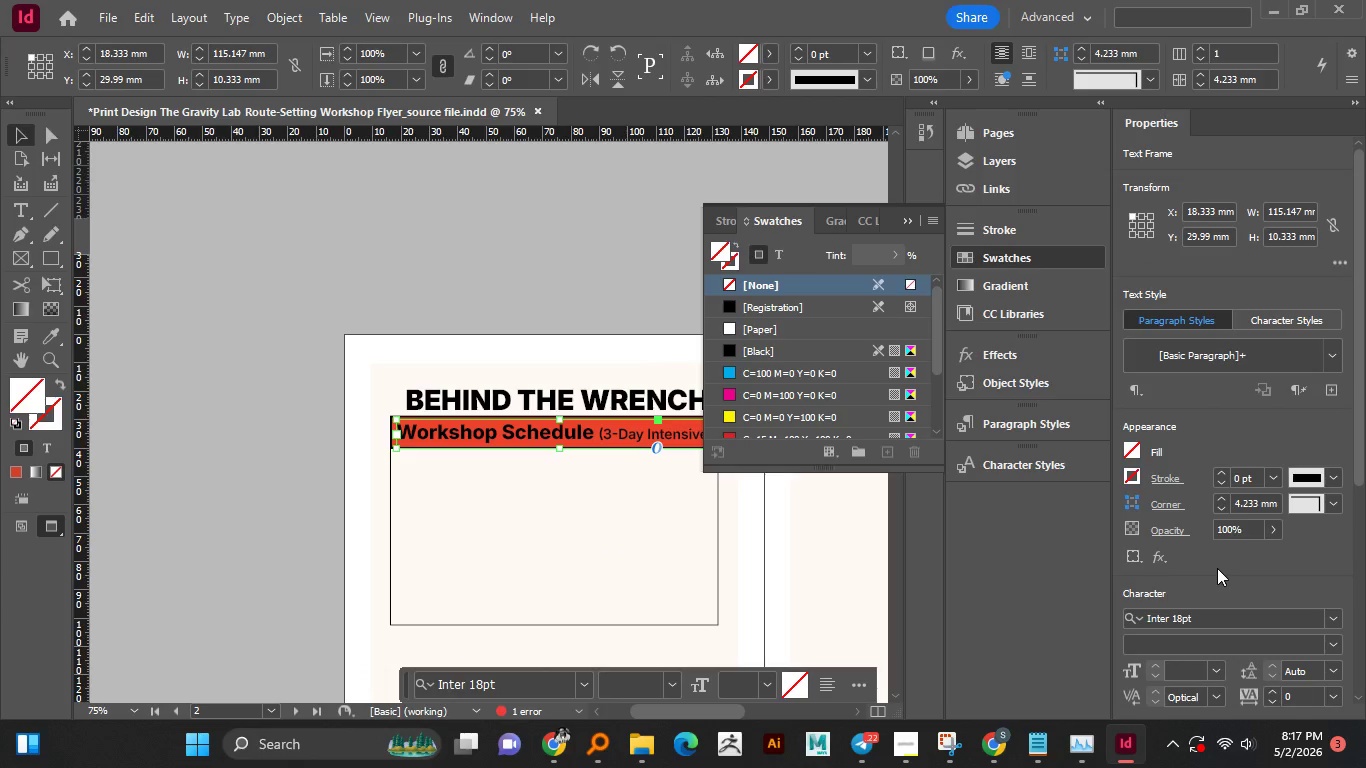 
left_click([1257, 320])
 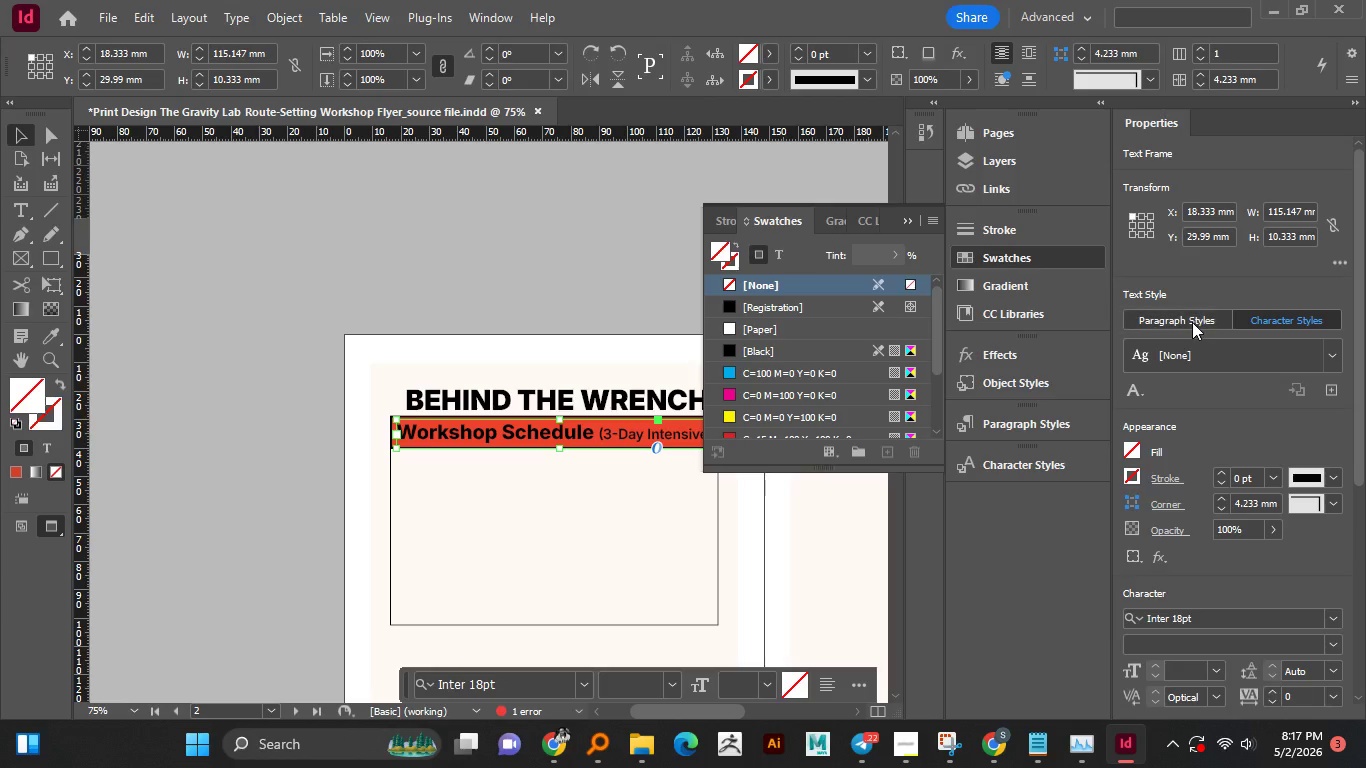 
left_click([1192, 322])
 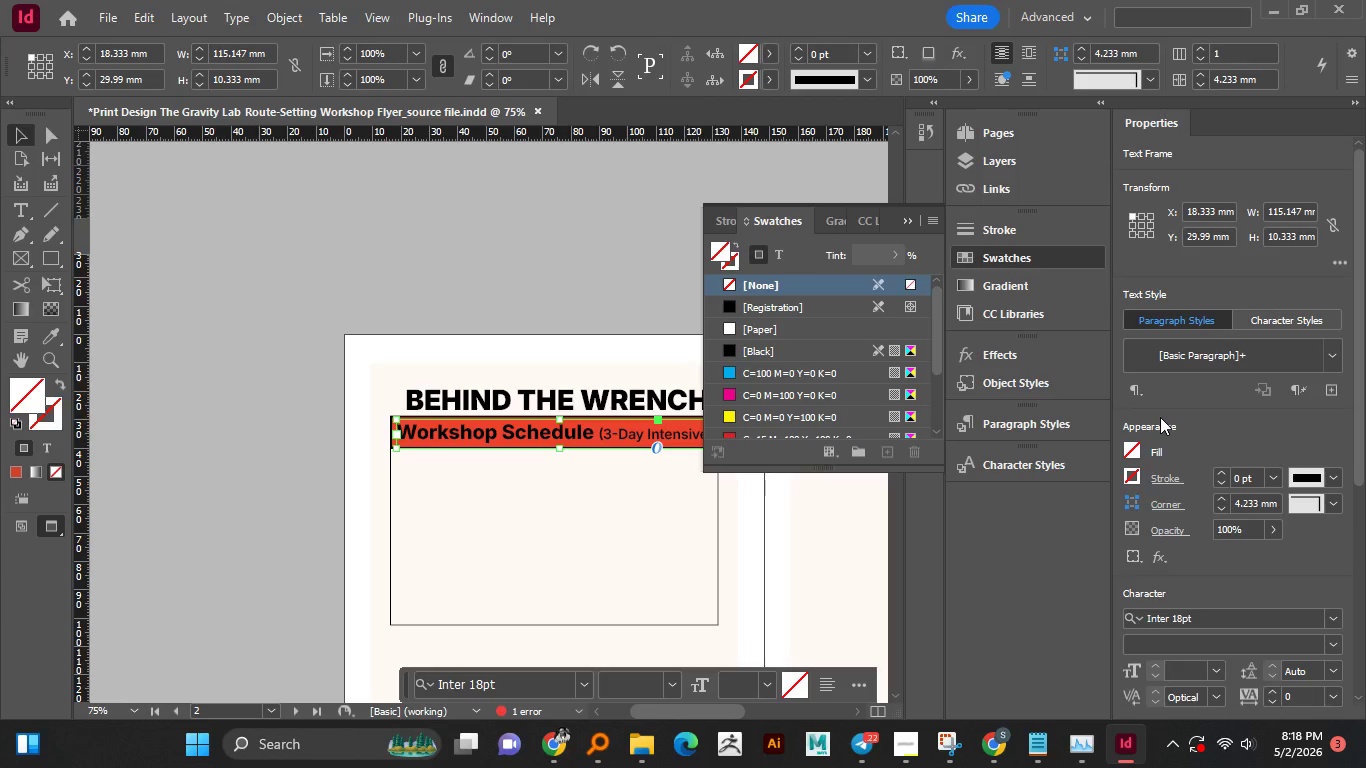 
wait(59.76)
 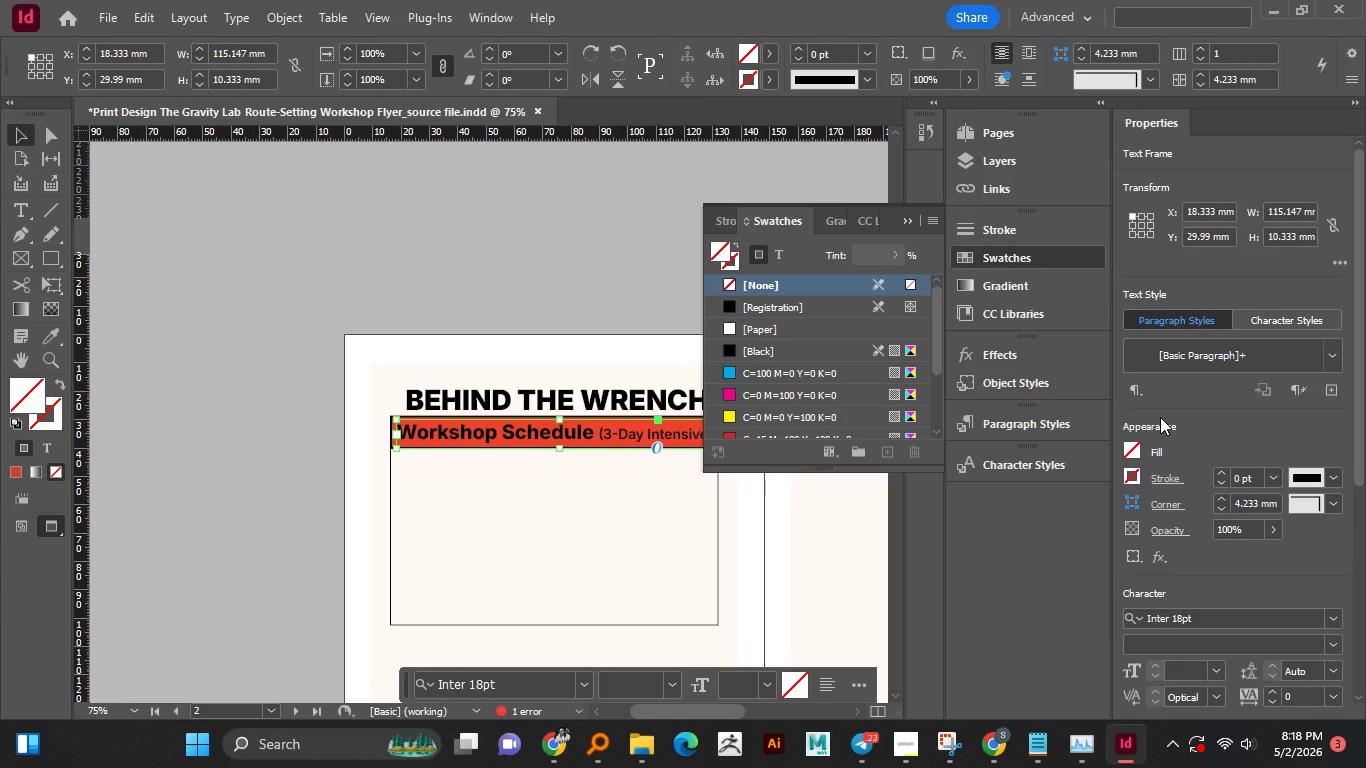 
left_click([246, 12])
 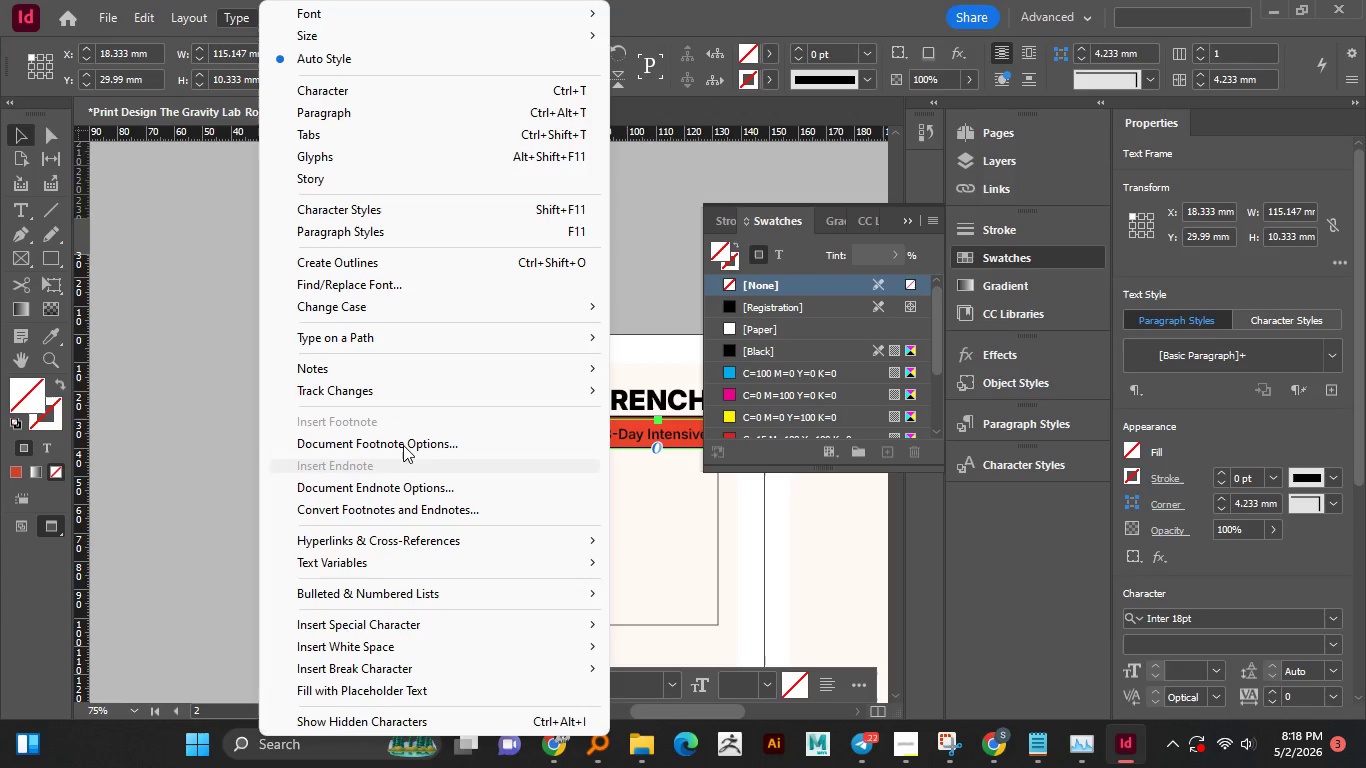 
left_click([445, 317])
 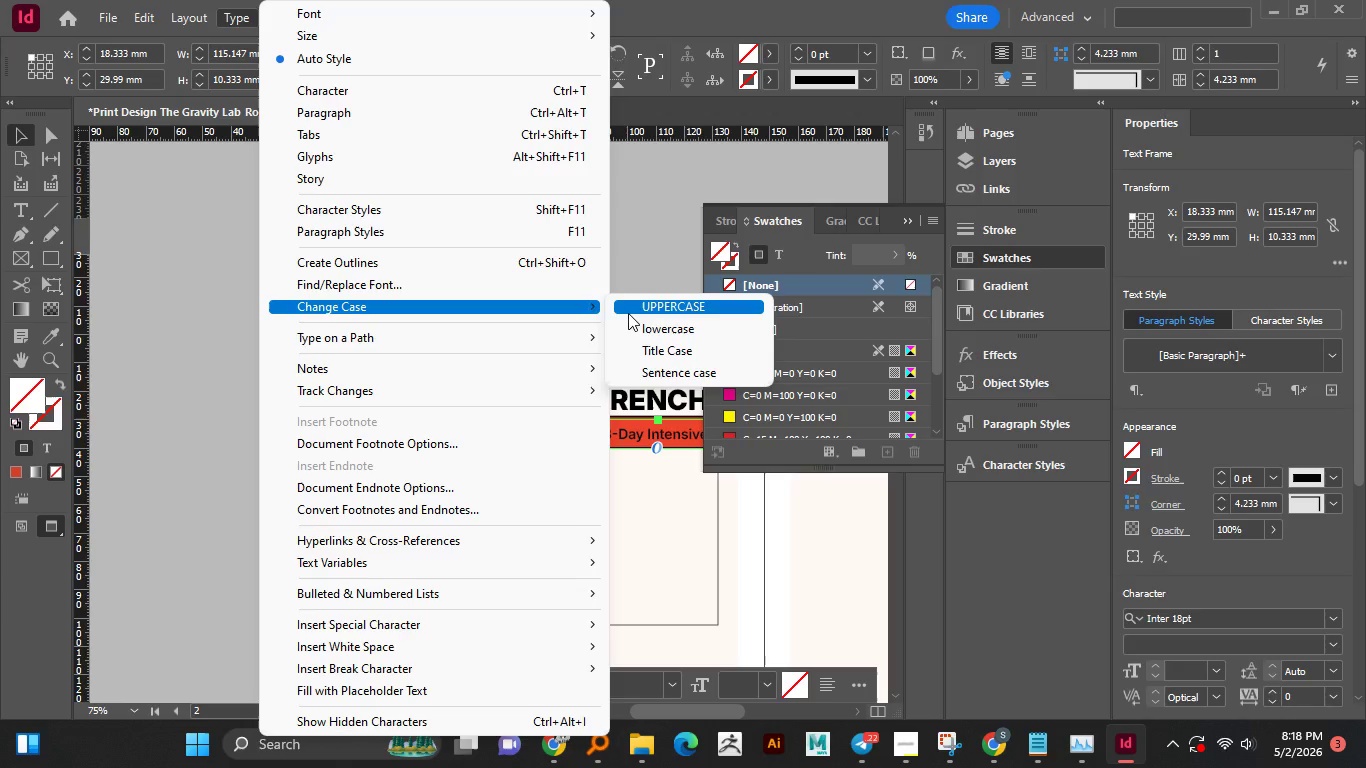 
left_click([630, 313])
 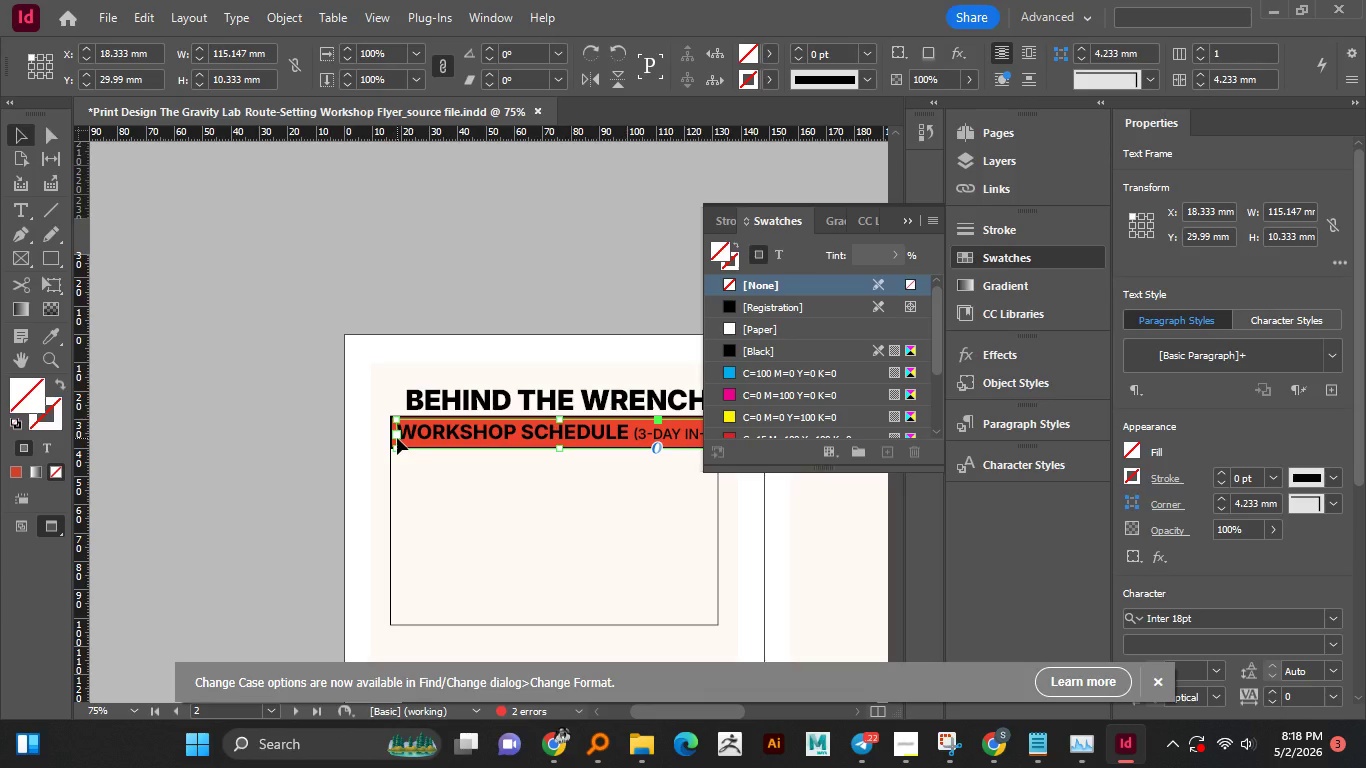 
wait(15.99)
 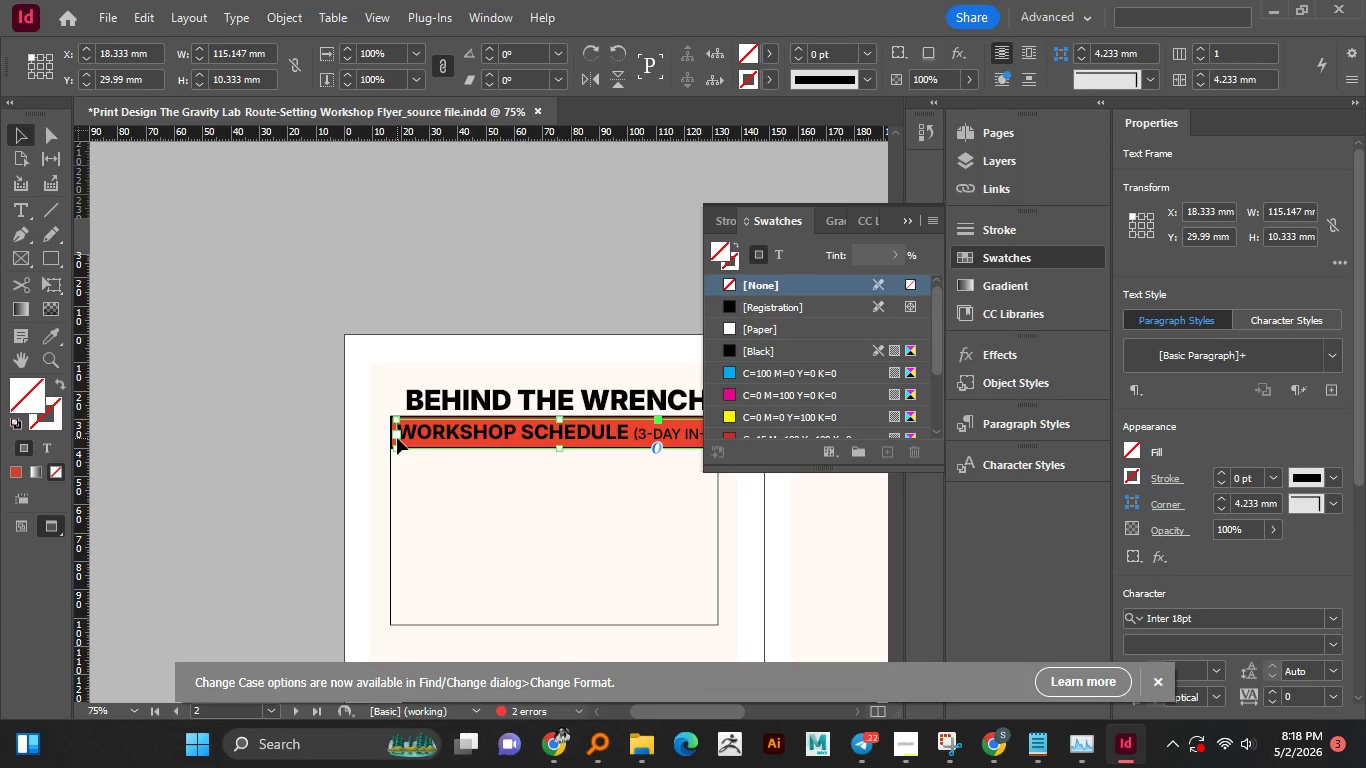 
left_click([251, 293])
 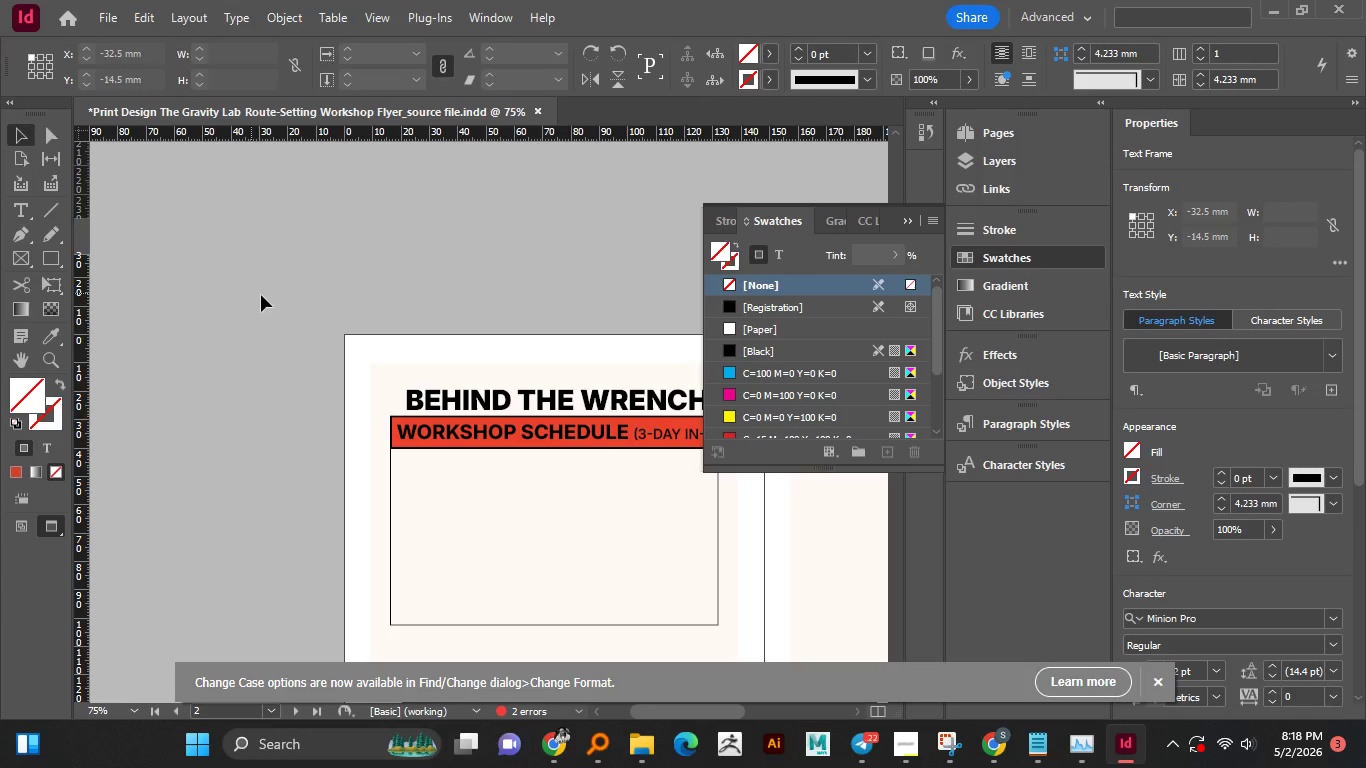 
key(Enter)
 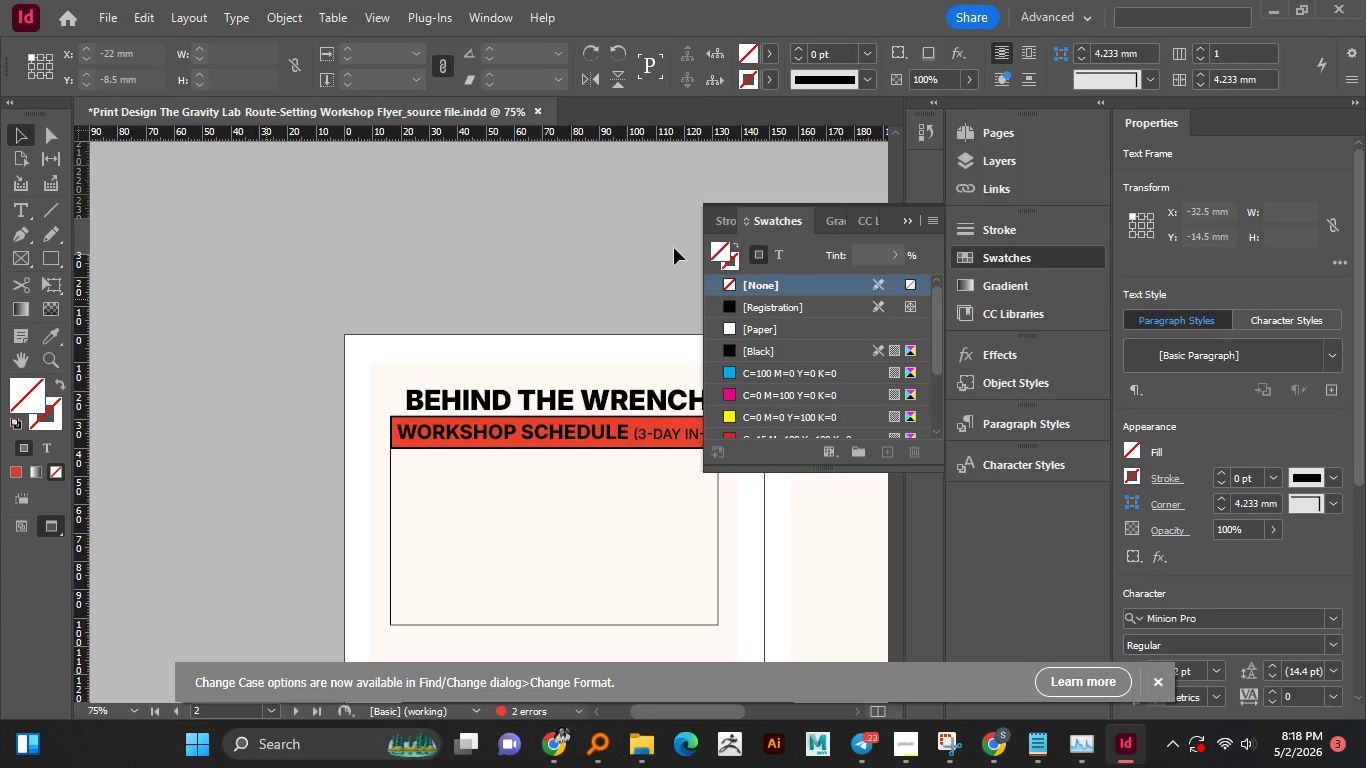 
hold_key(key=Enter, duration=1.51)
 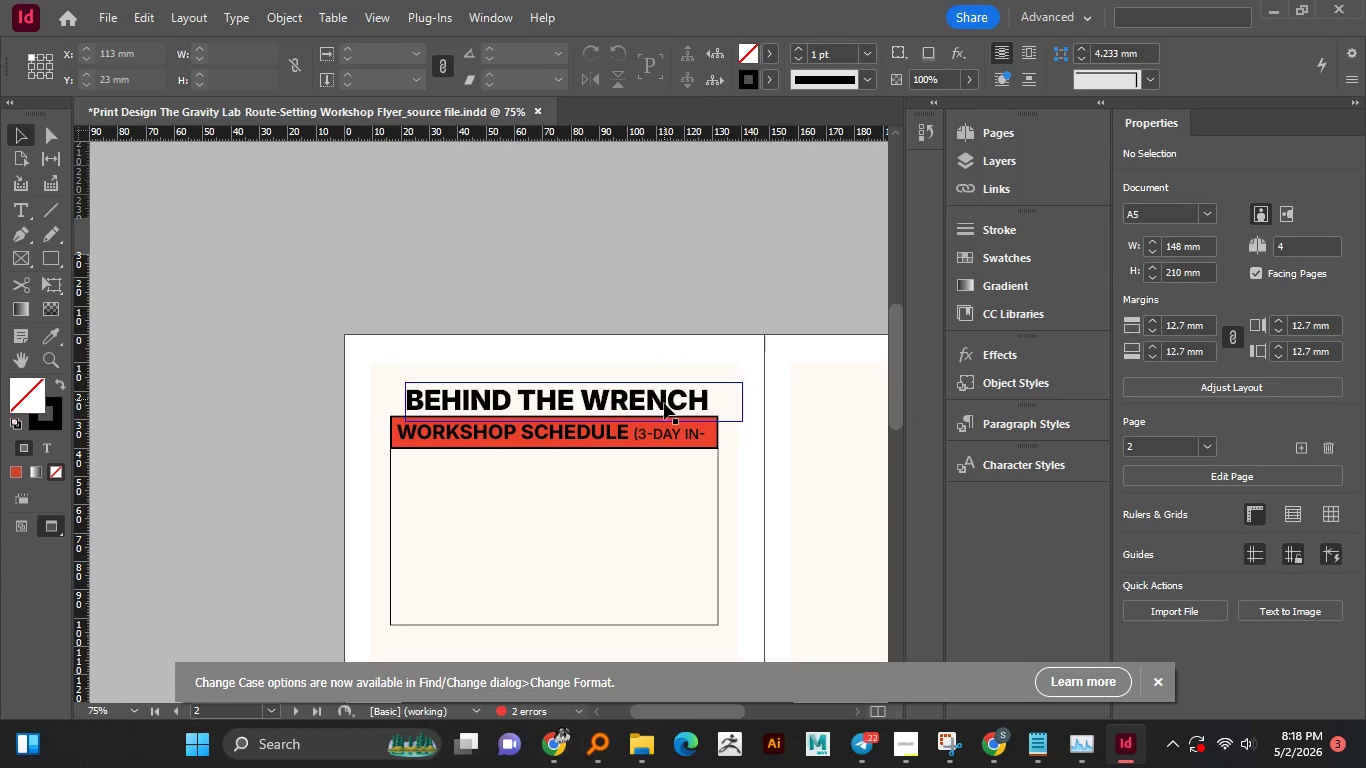 
left_click([900, 224])
 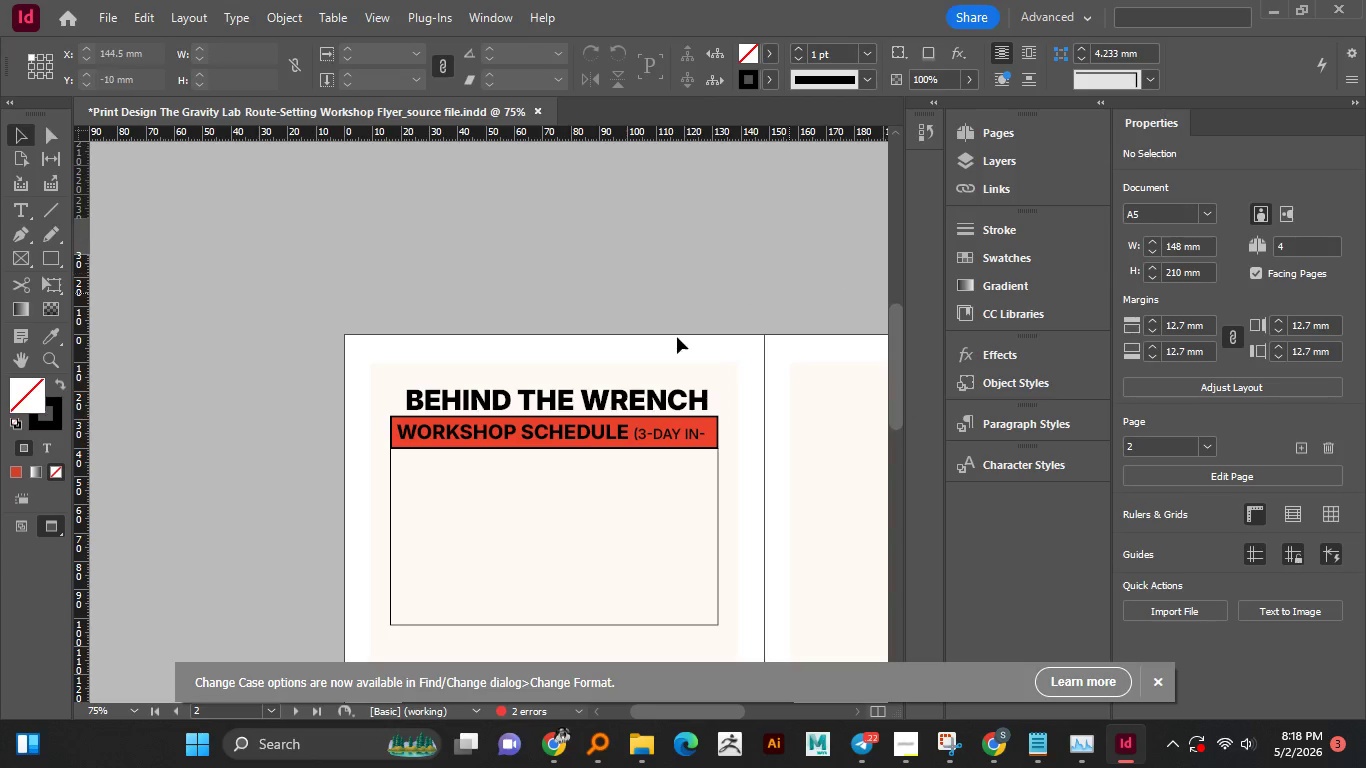 
key(Enter)
 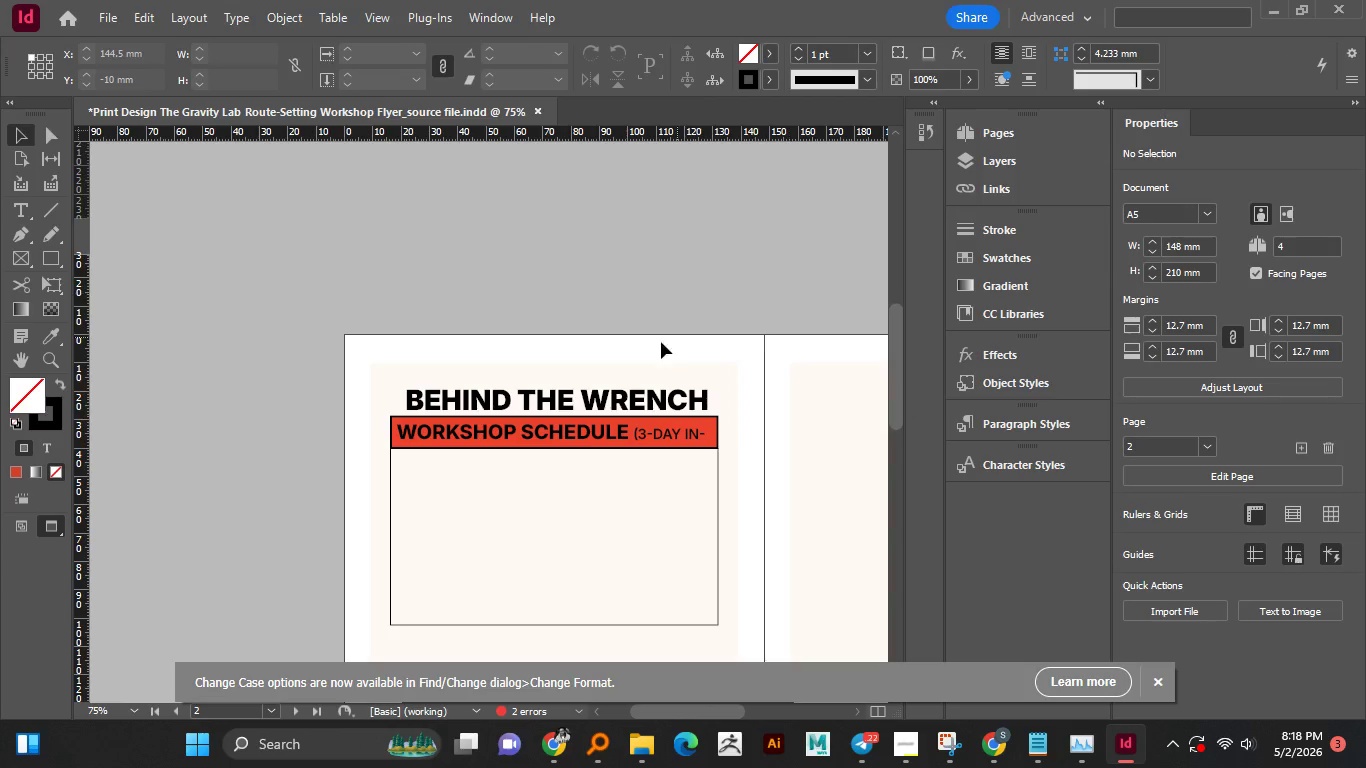 
key(Enter)
 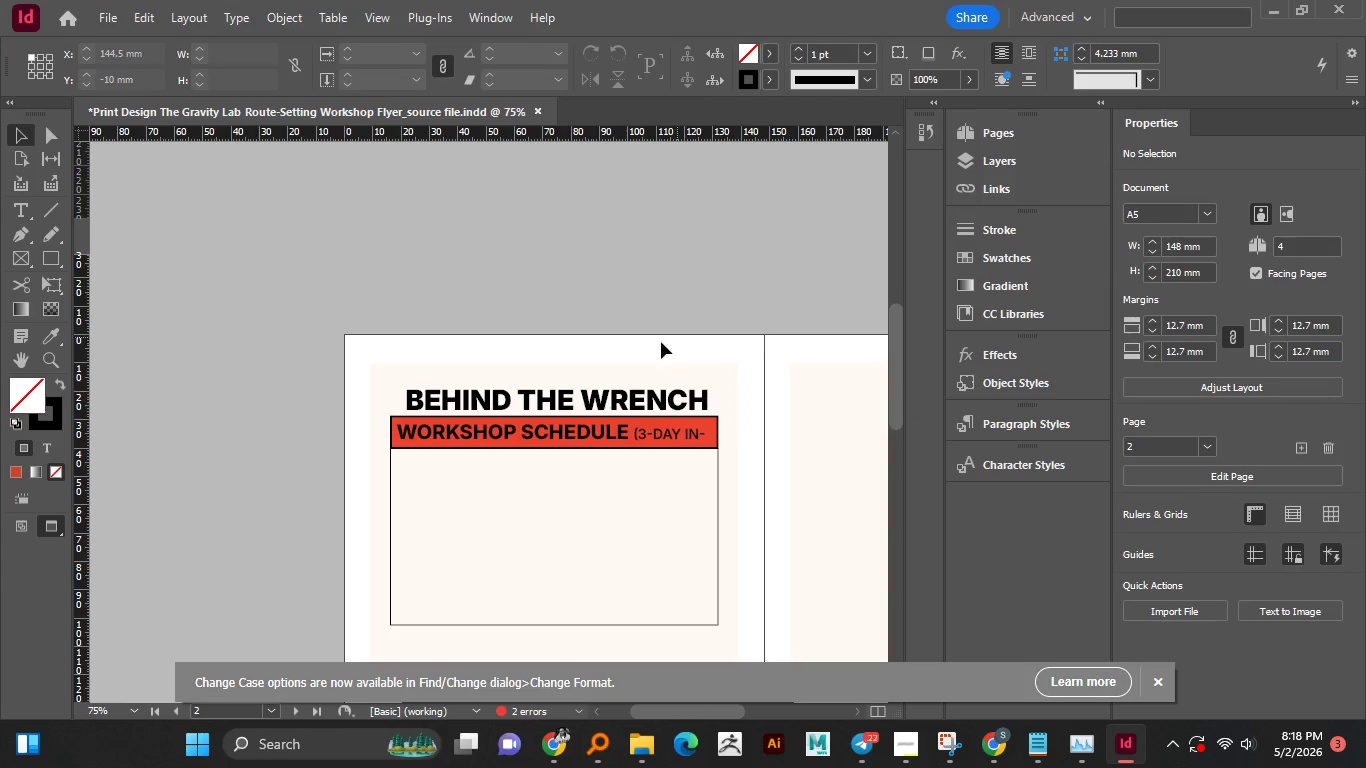 
key(Enter)
 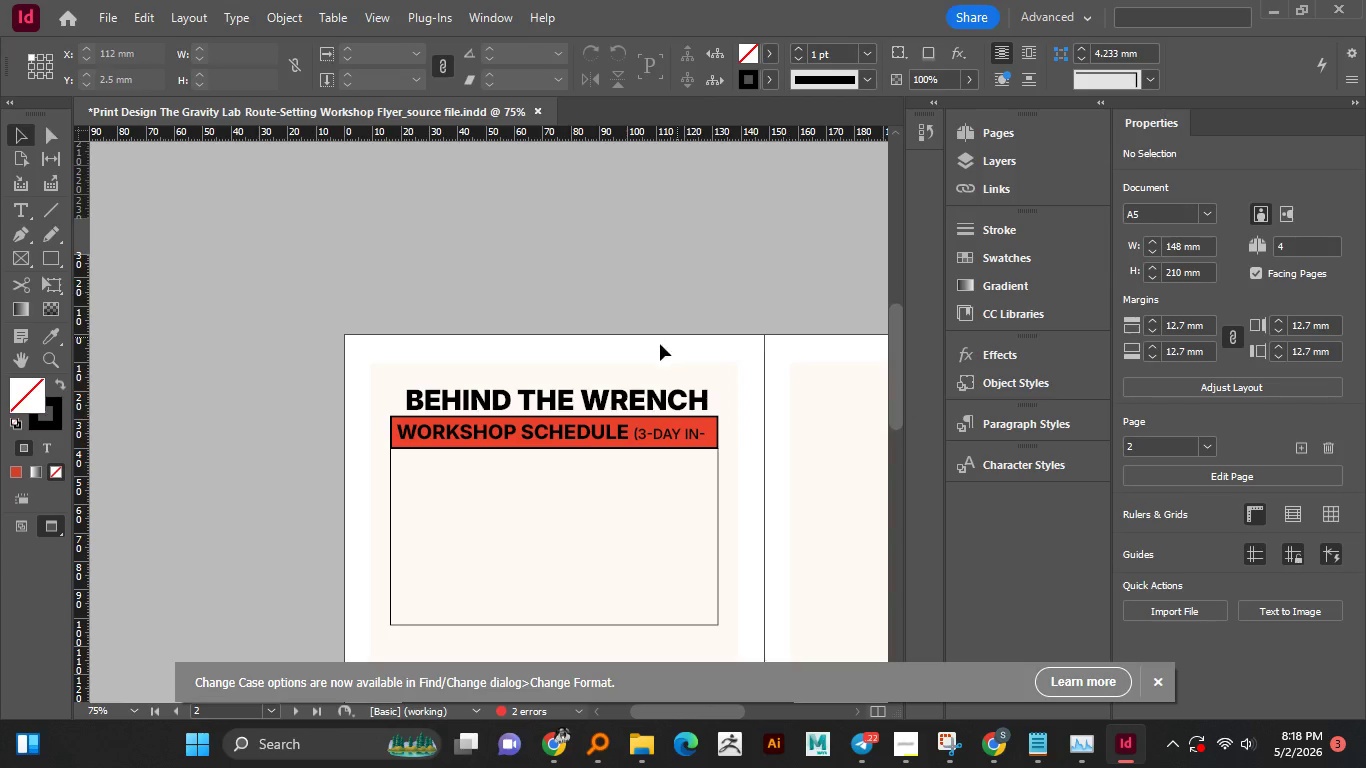 
key(Enter)
 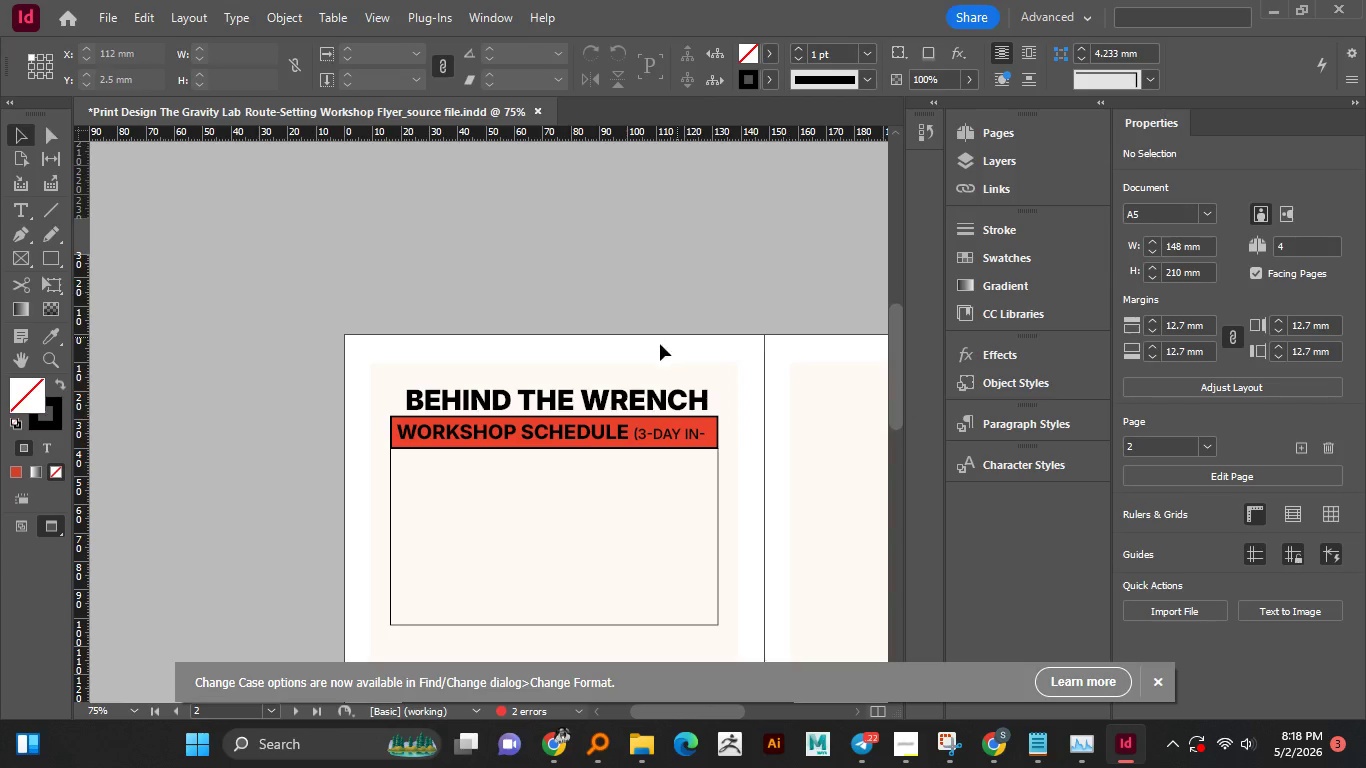 
key(Enter)
 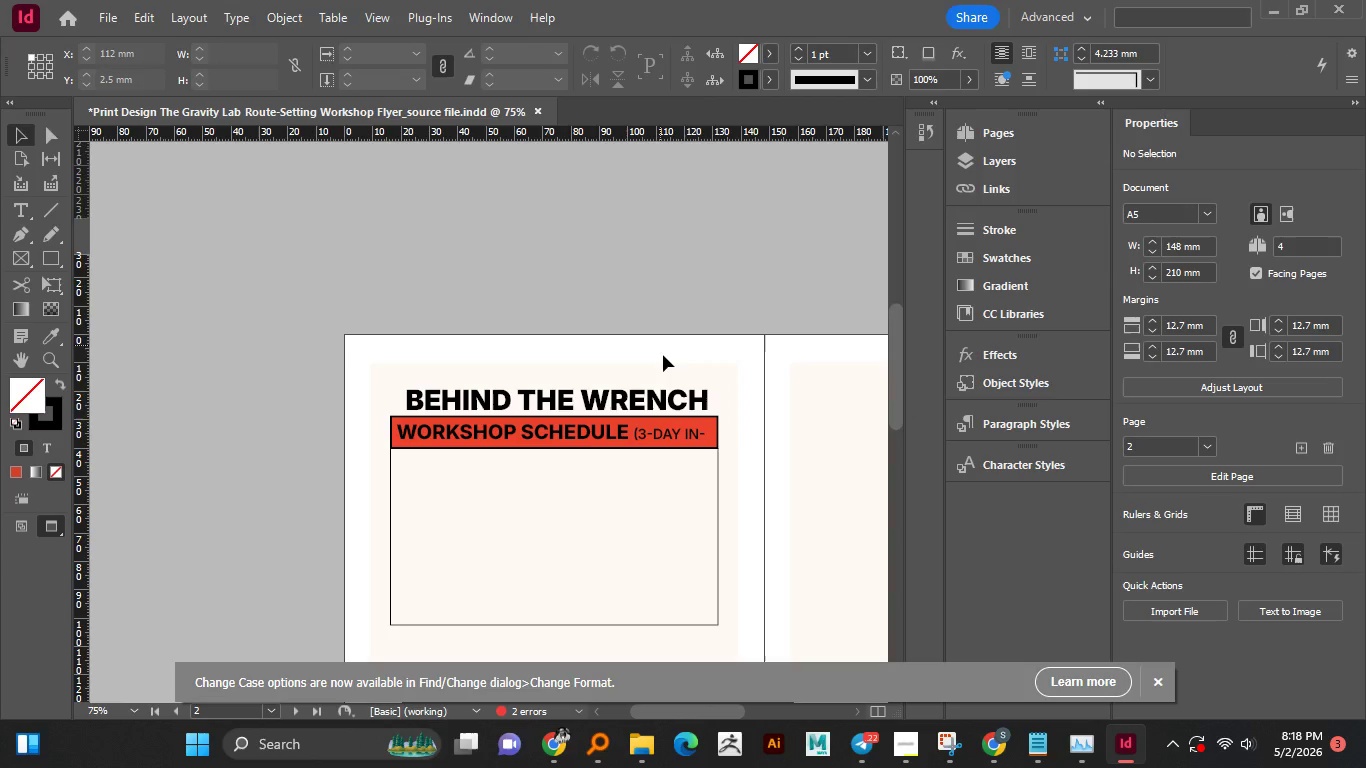 
key(Enter)
 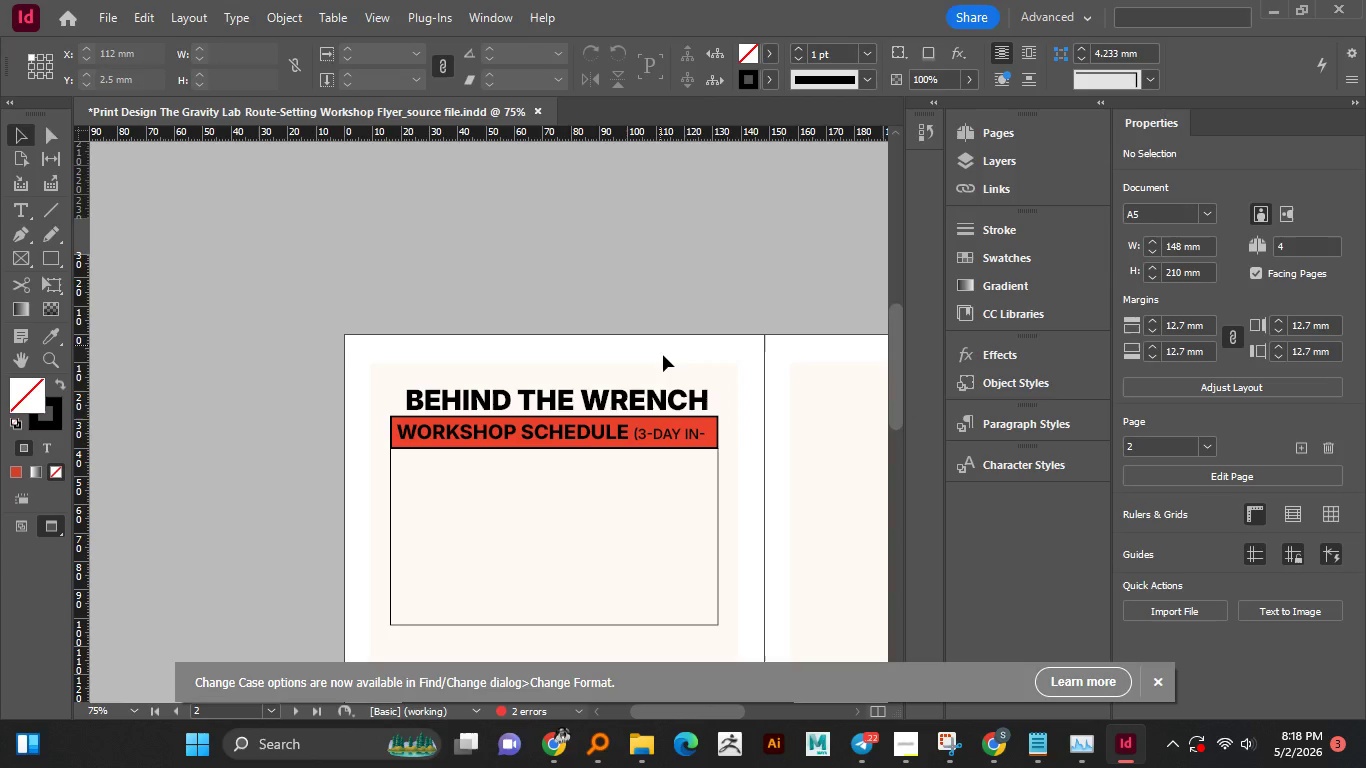 
key(Enter)
 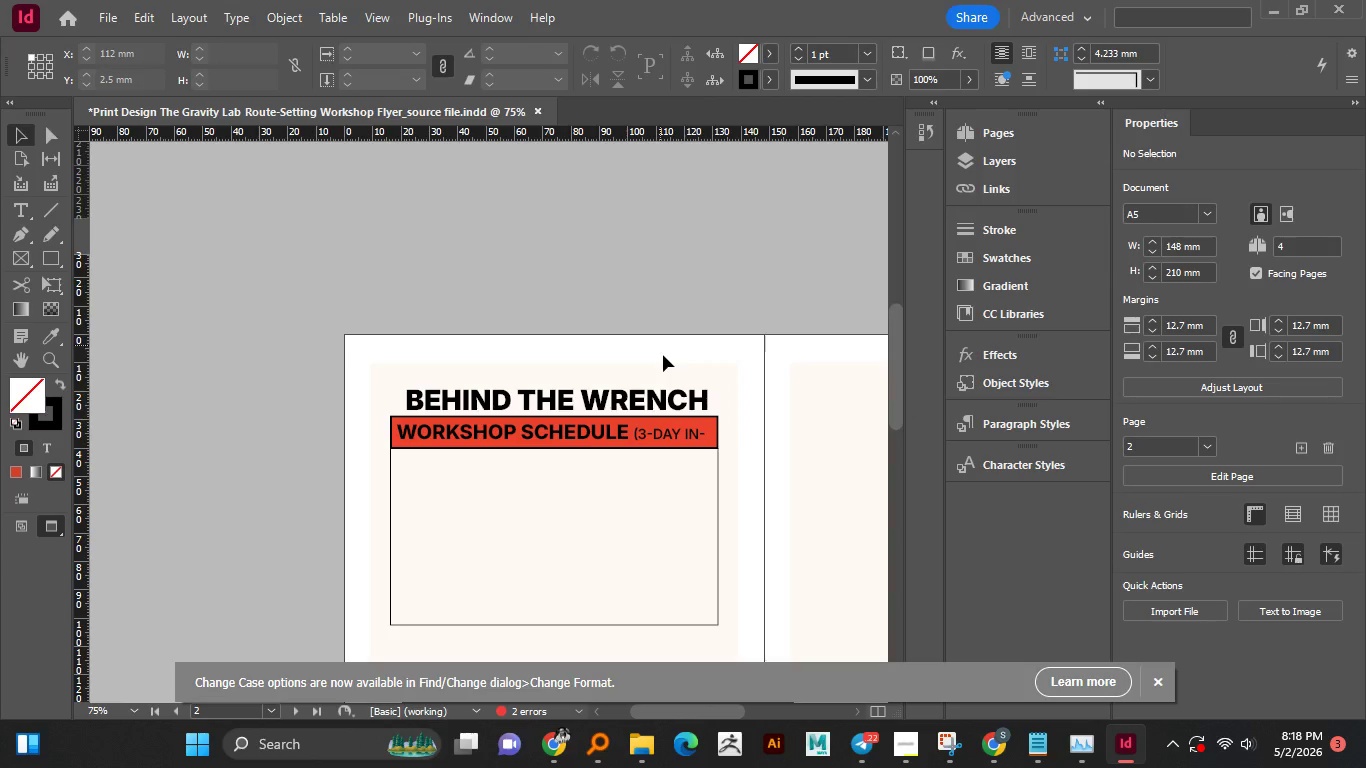 
key(Enter)
 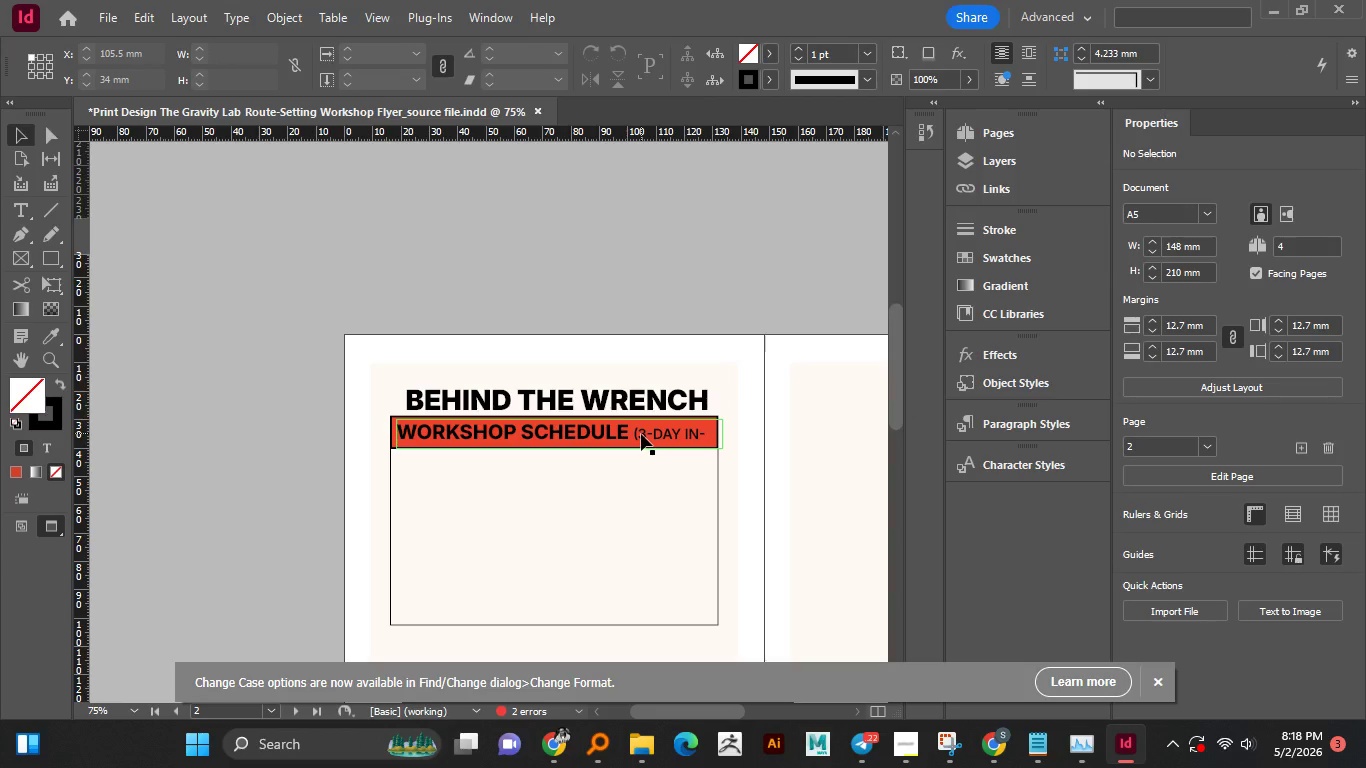 
left_click([641, 435])
 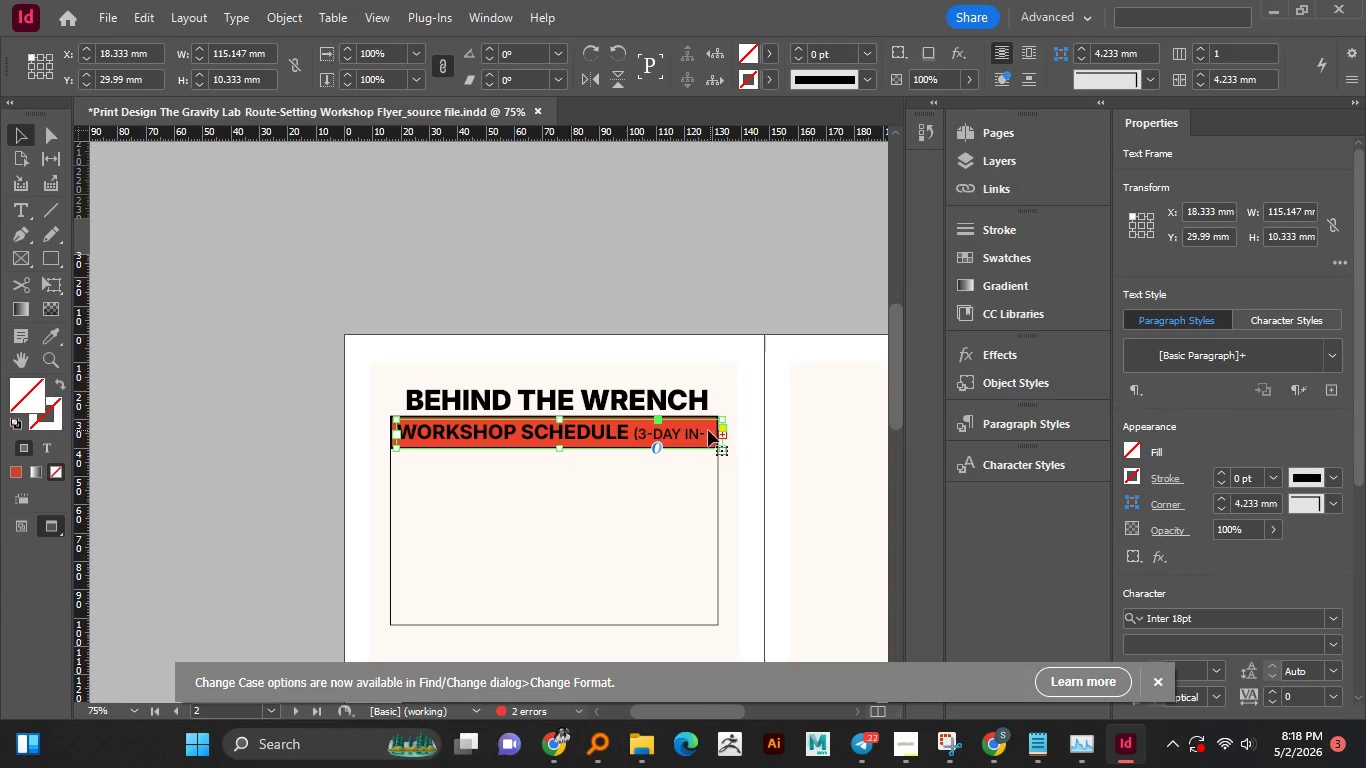 
hold_key(key=AltLeft, duration=0.91)
scroll: coordinate [647, 429], scroll_direction: up, amount: 2.0
 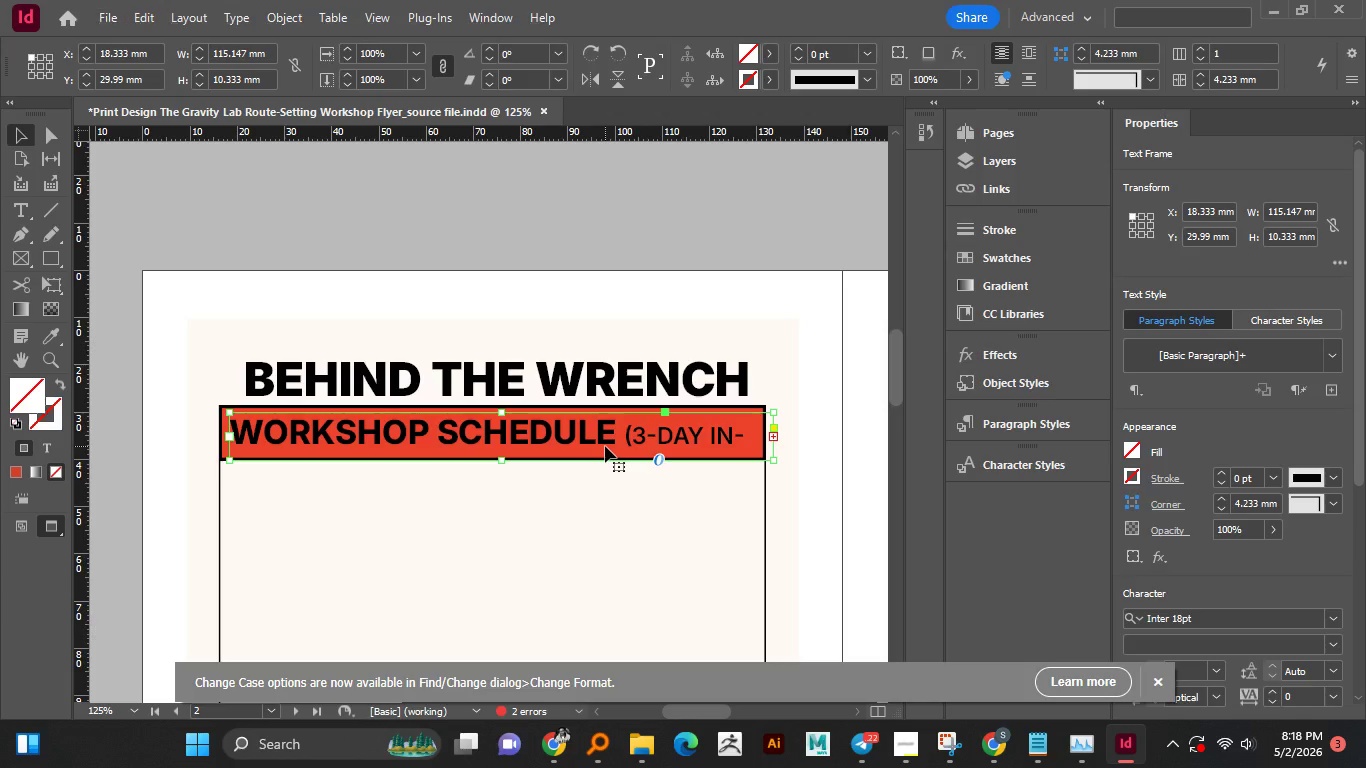 
double_click([605, 446])
 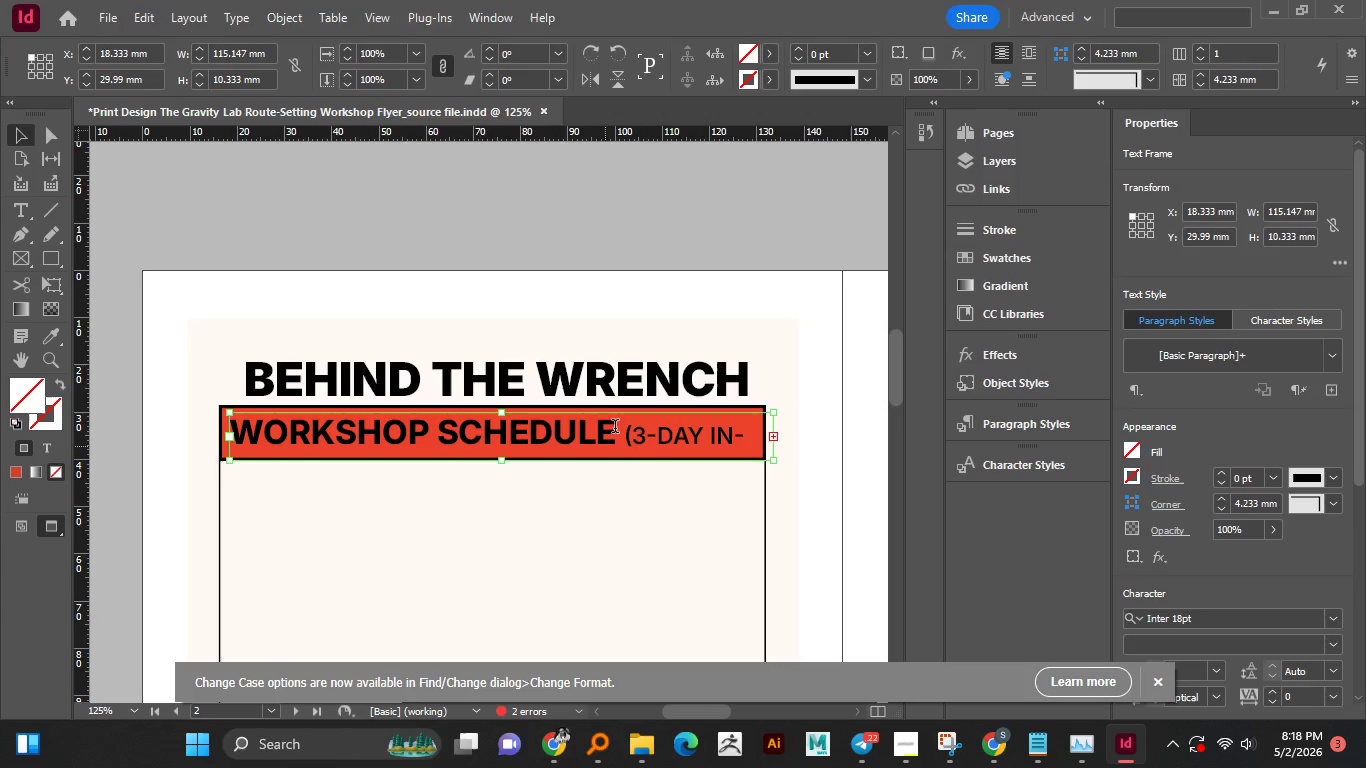 
left_click_drag(start_coordinate=[615, 428], to_coordinate=[236, 437])
 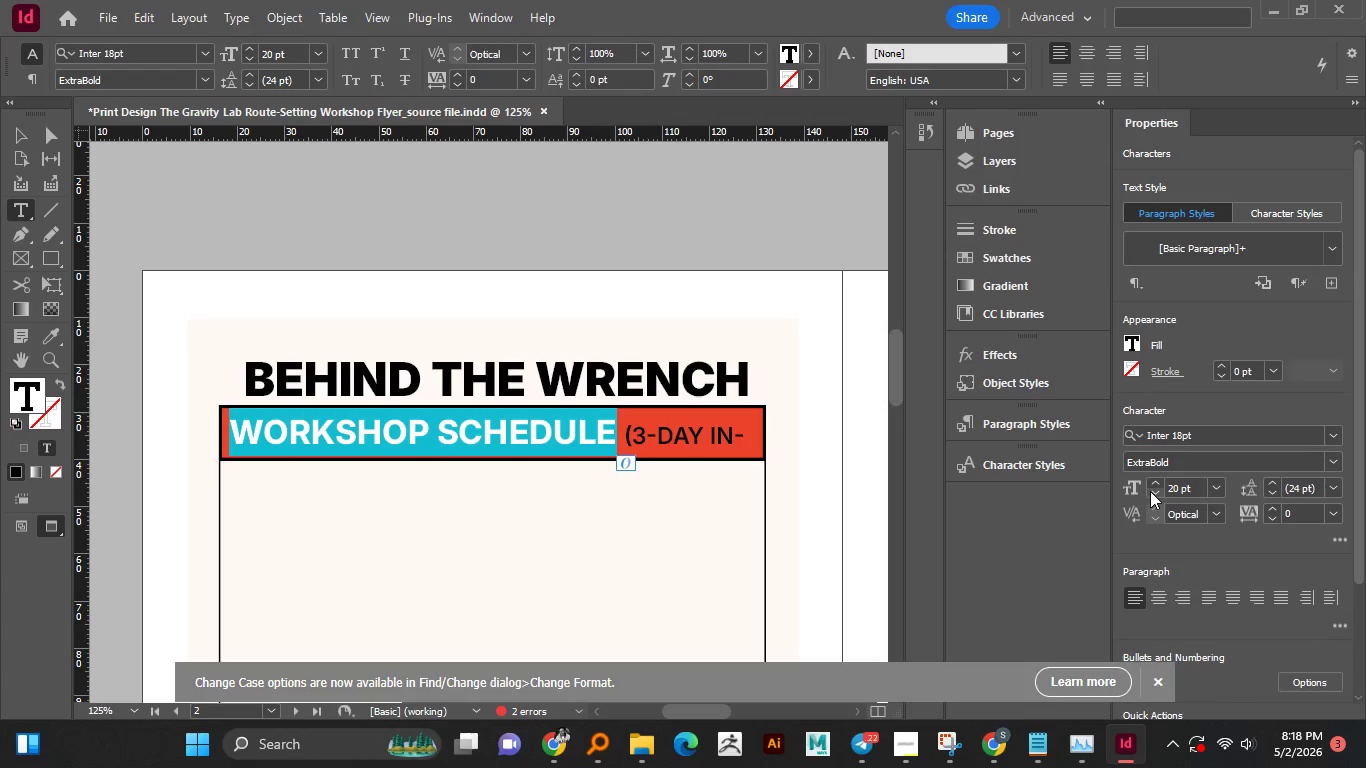 
left_click([1150, 491])
 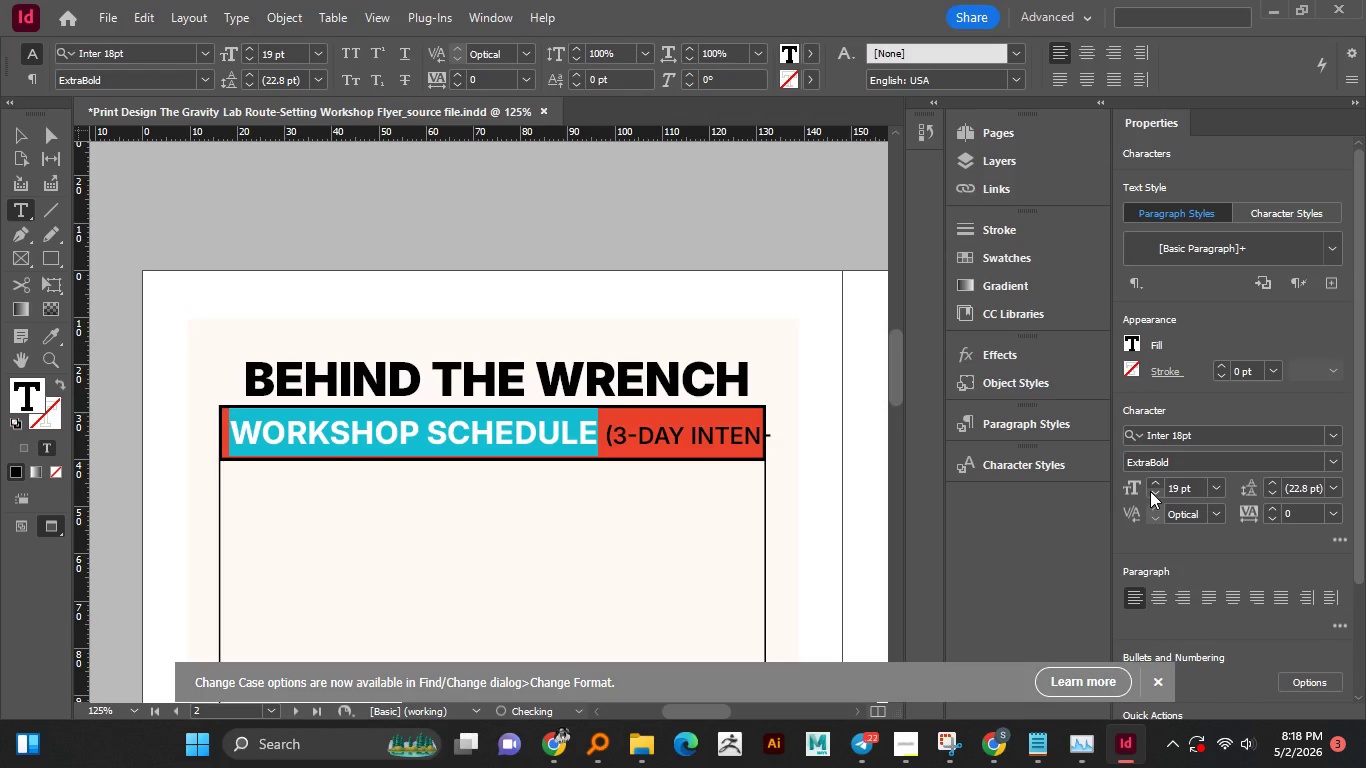 
left_click([1150, 491])
 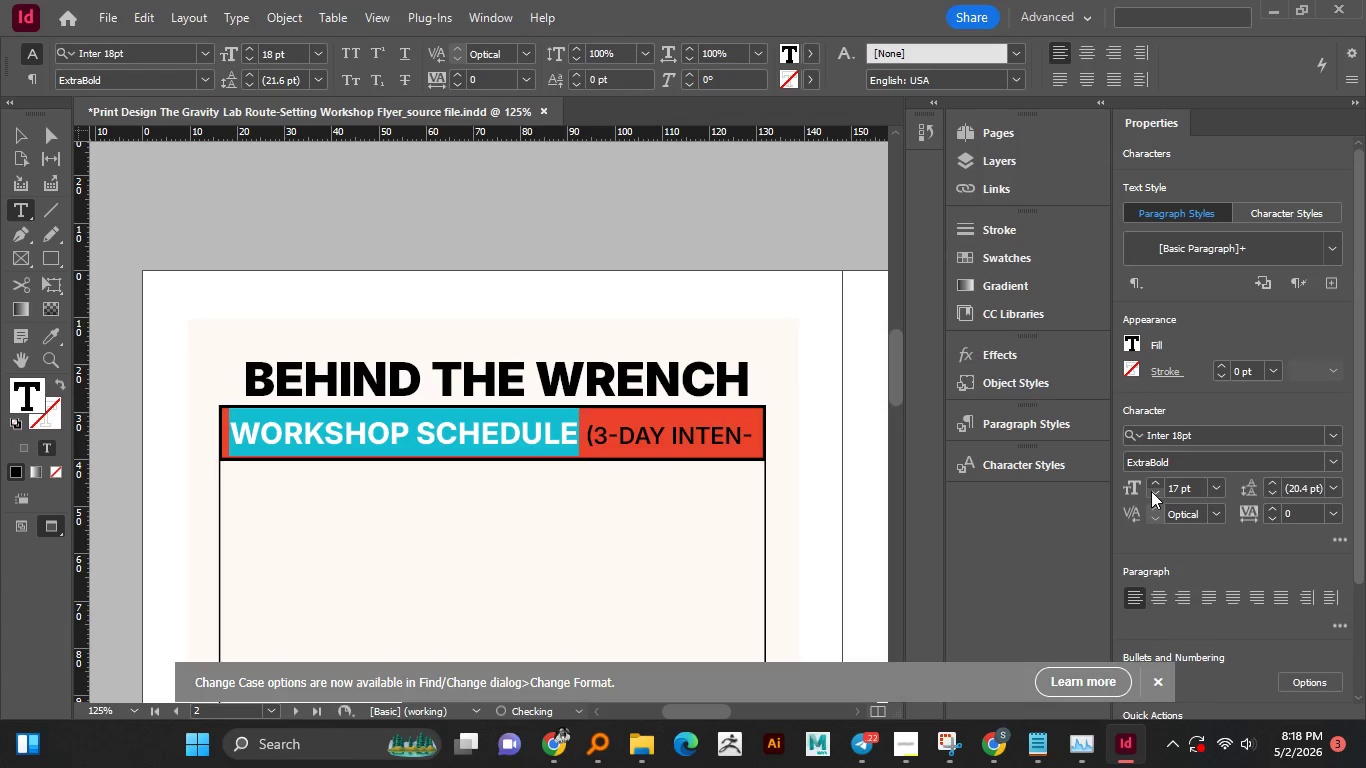 
hold_key(key=Enter, duration=0.89)
 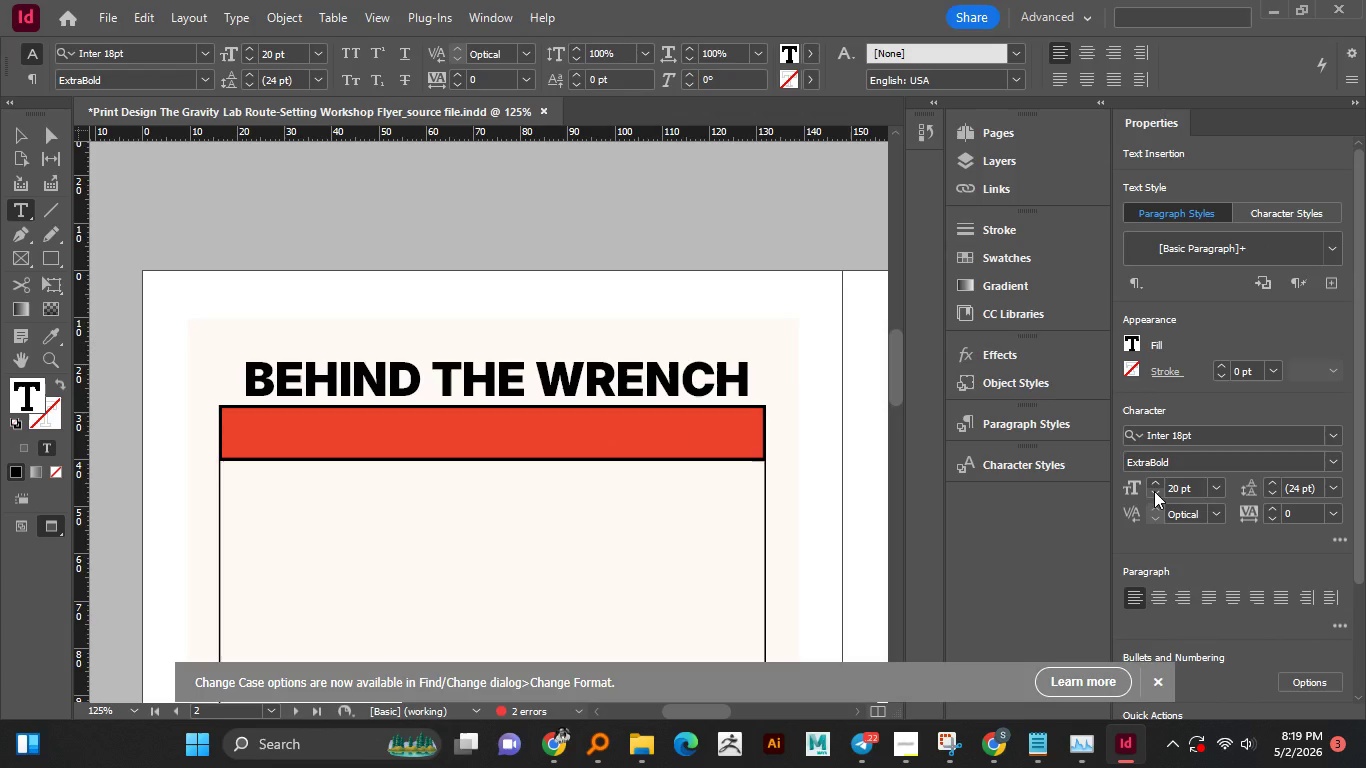 
left_click([1154, 491])
 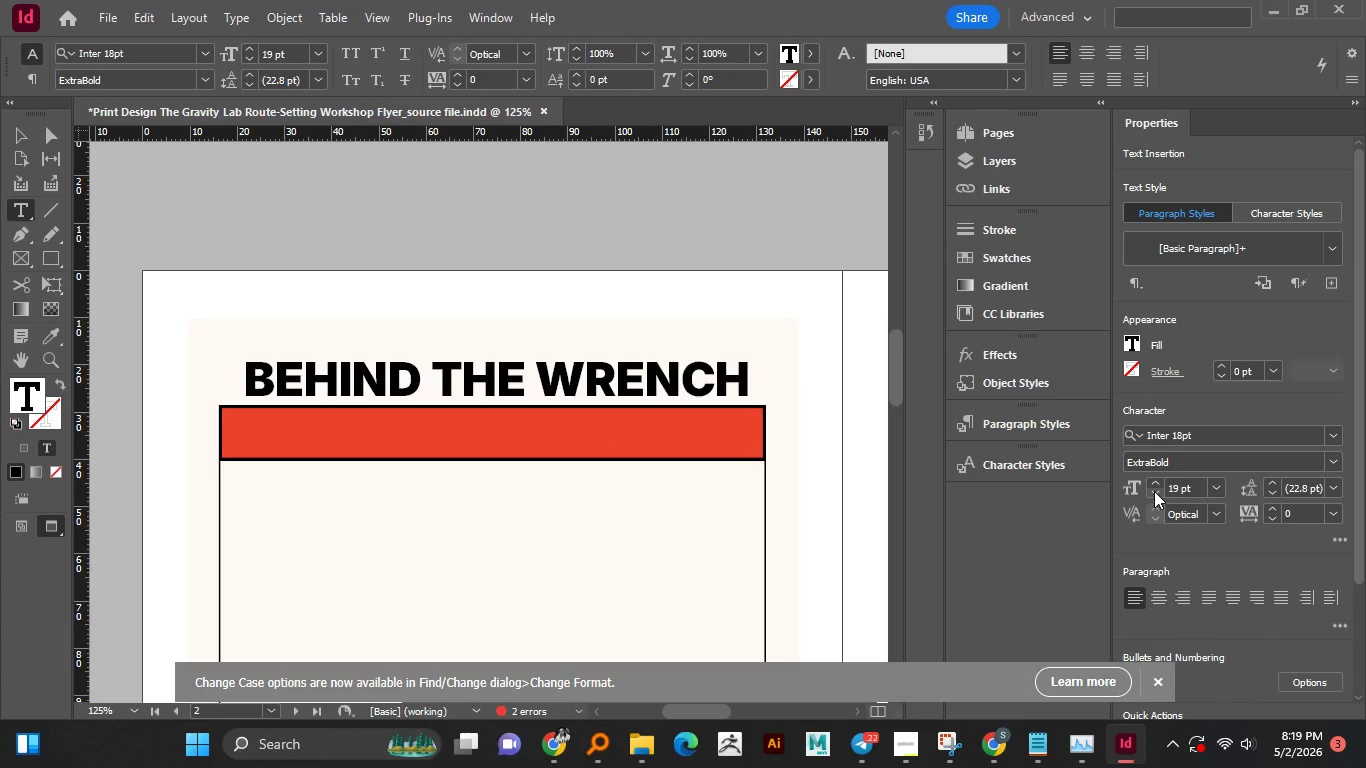 
hold_key(key=Enter, duration=1.51)
 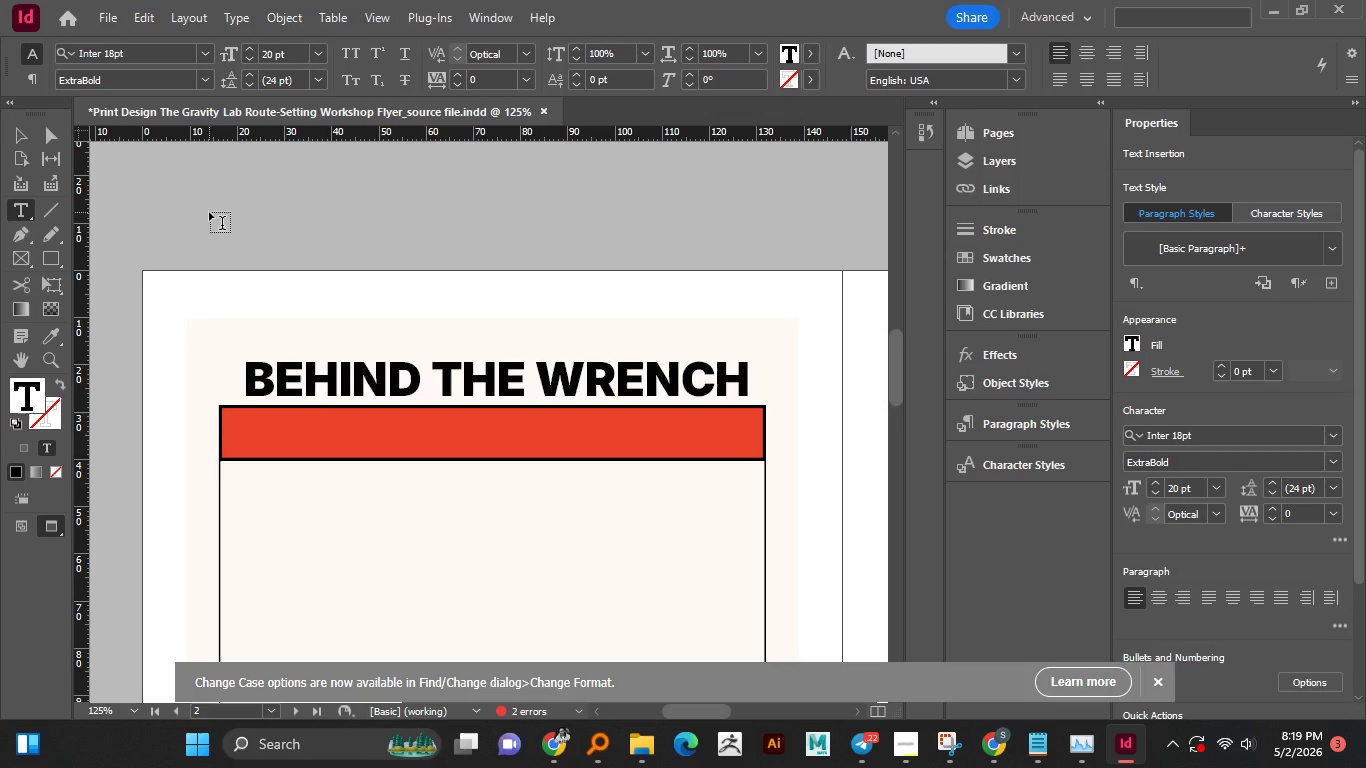 
key(Enter)
 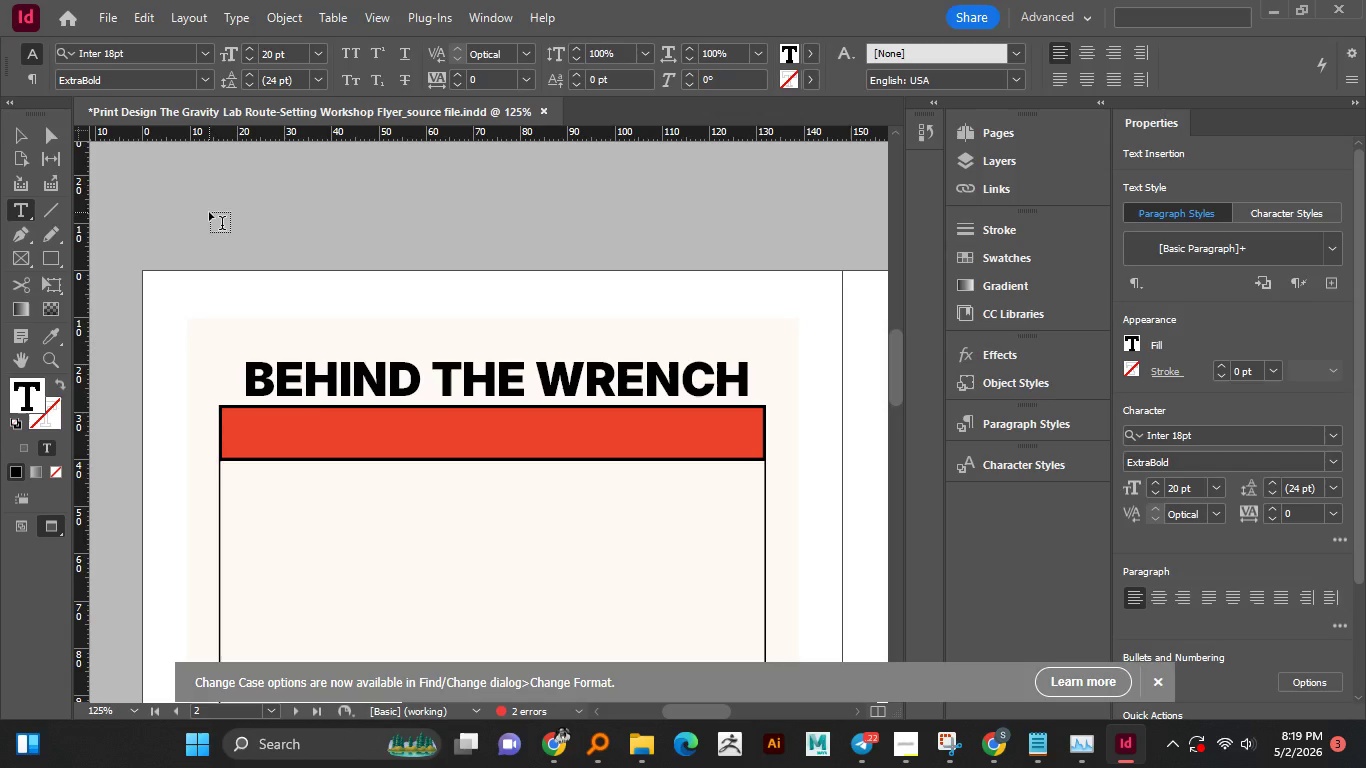 
key(Enter)
 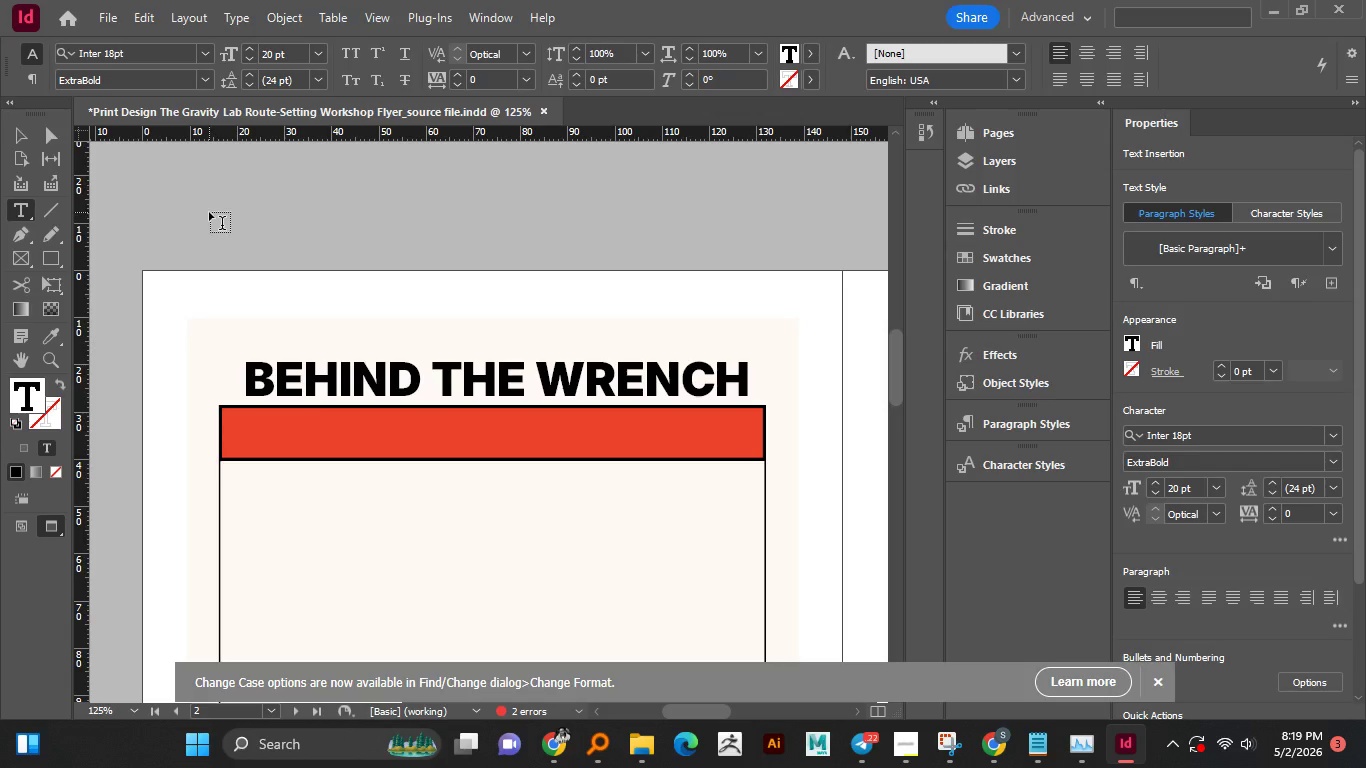 
key(Enter)
 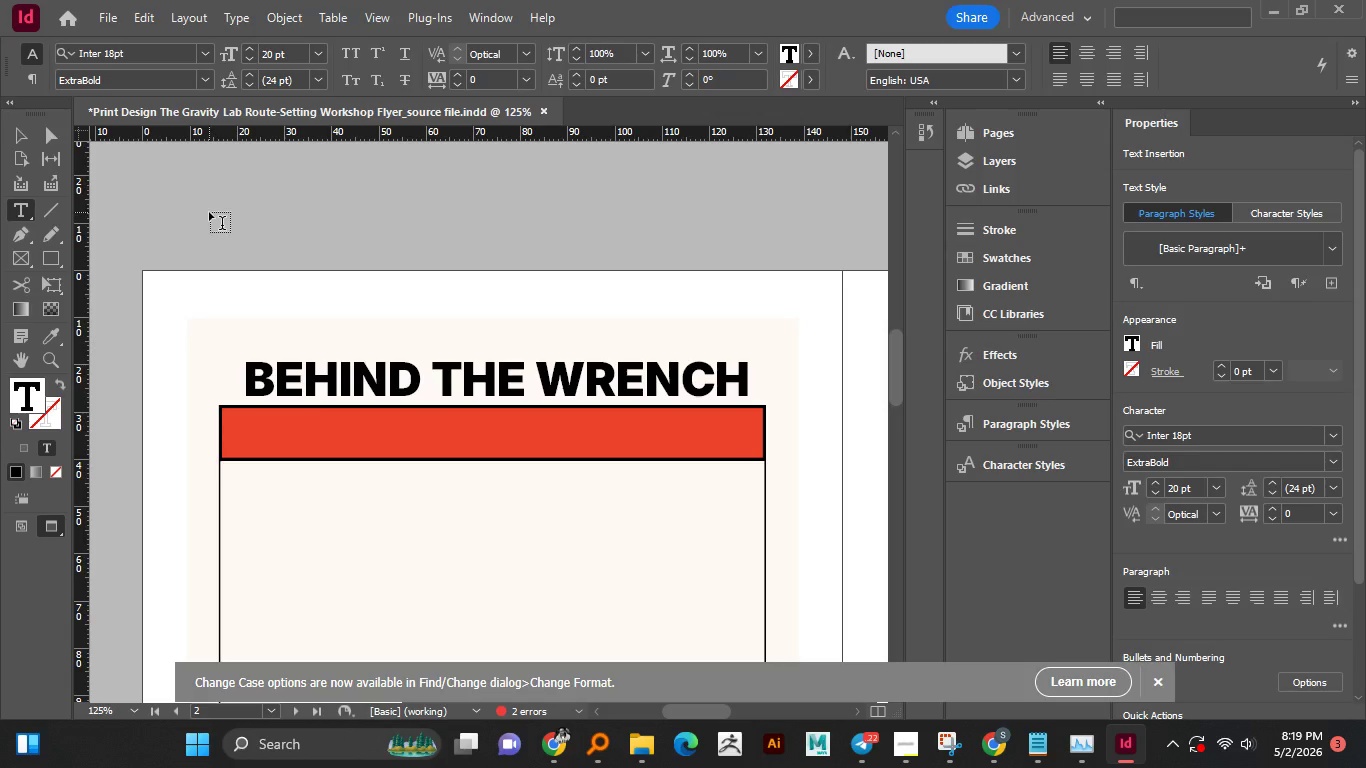 
key(Enter)
 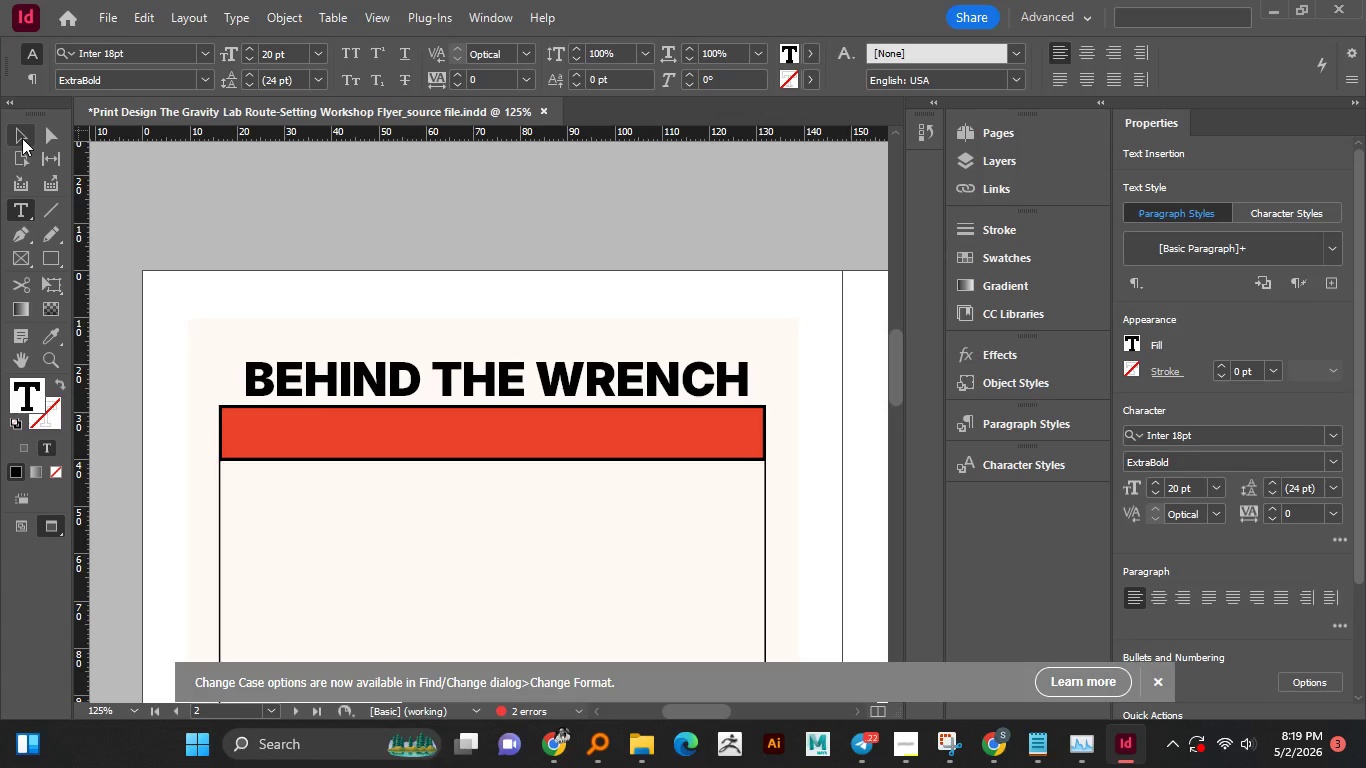 
left_click([23, 138])
 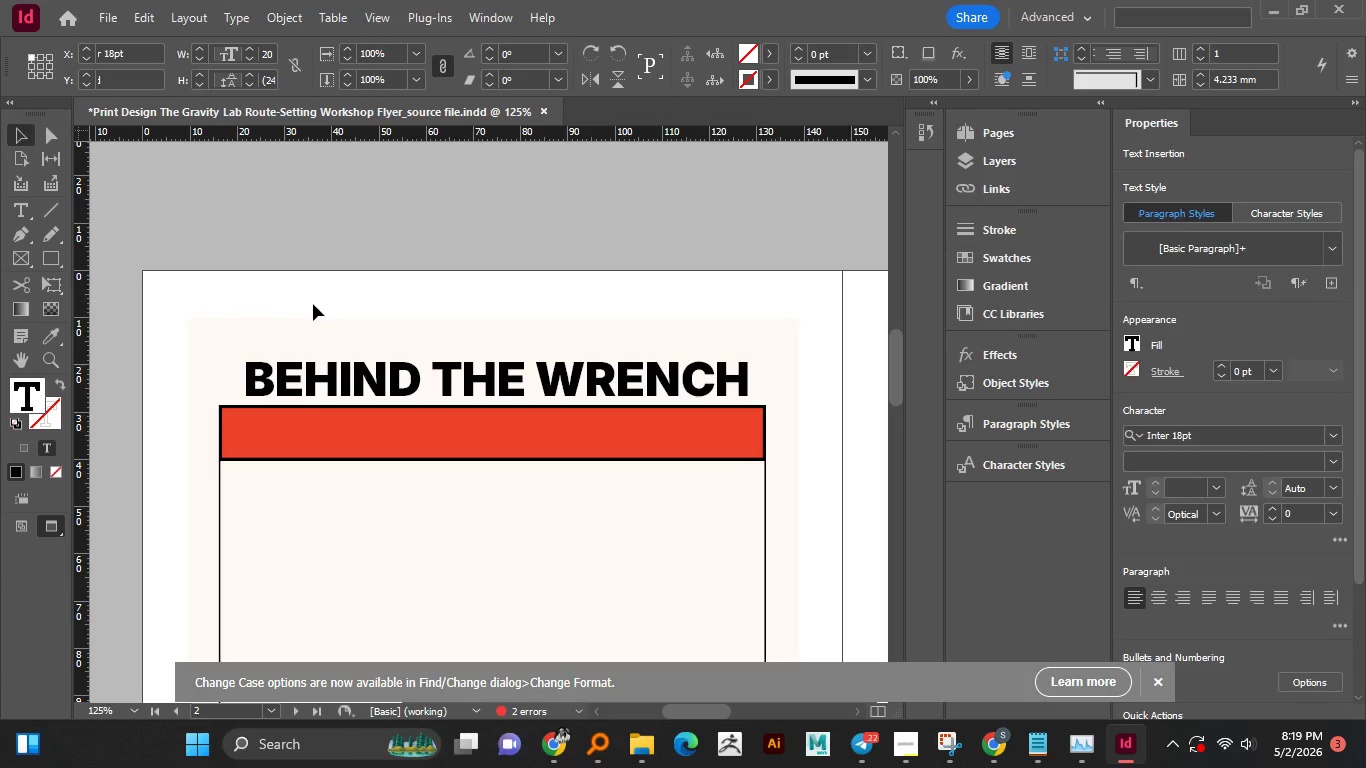 
left_click([331, 312])
 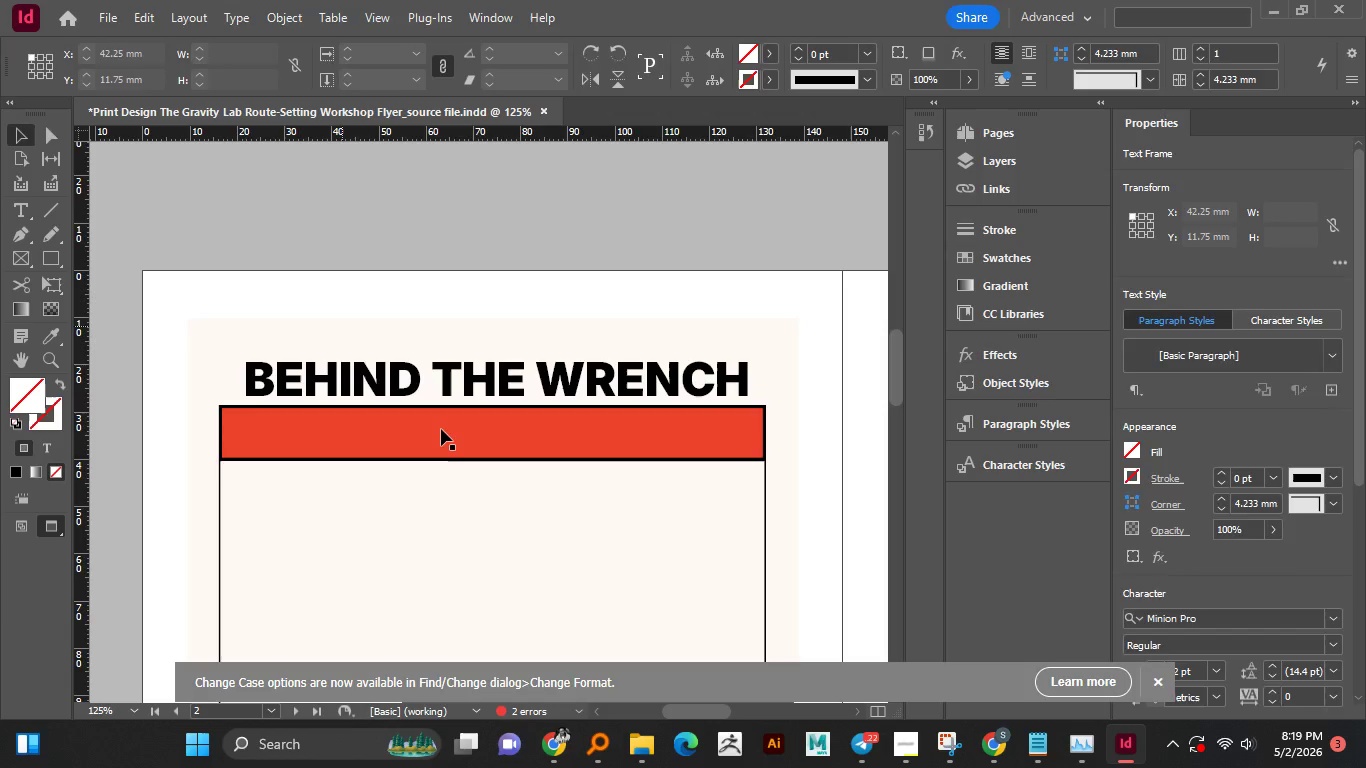 
hold_key(key=Enter, duration=0.84)
 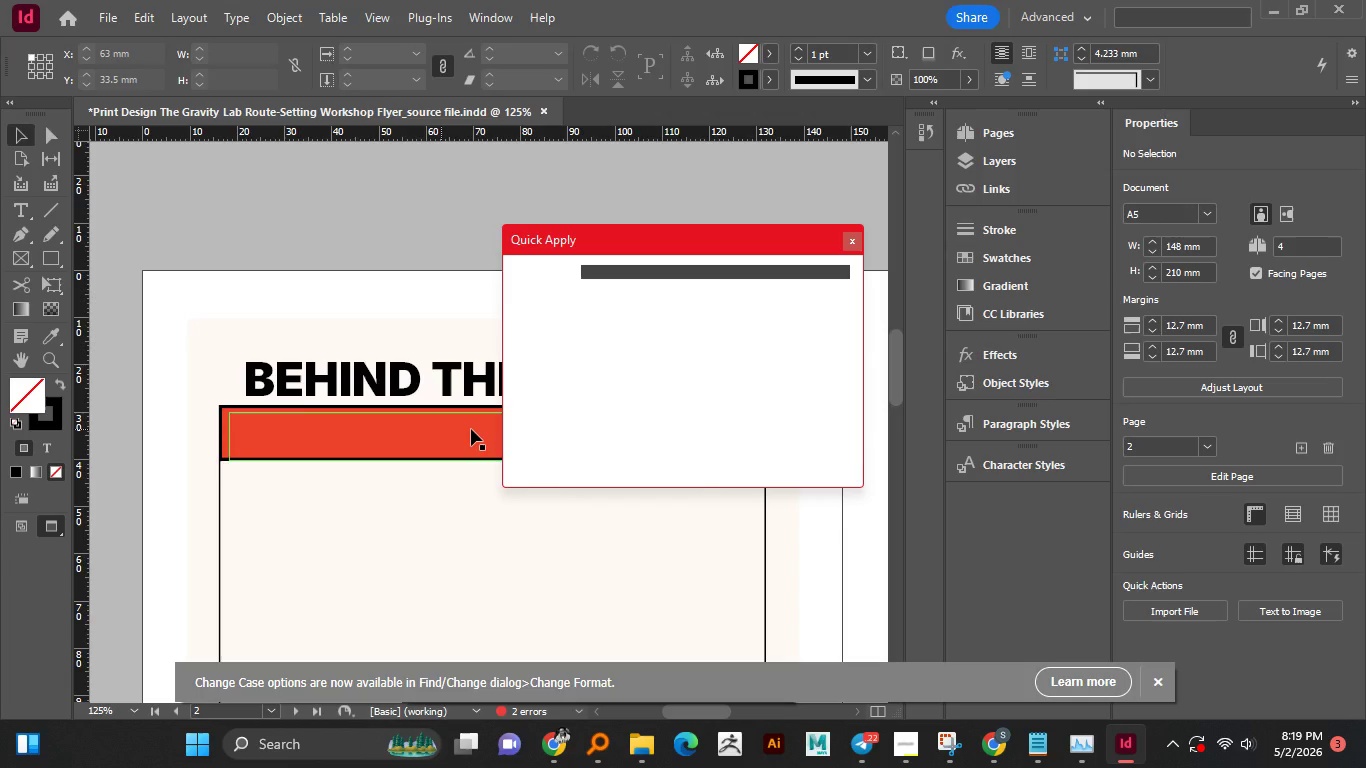 
key(Control+Z)
 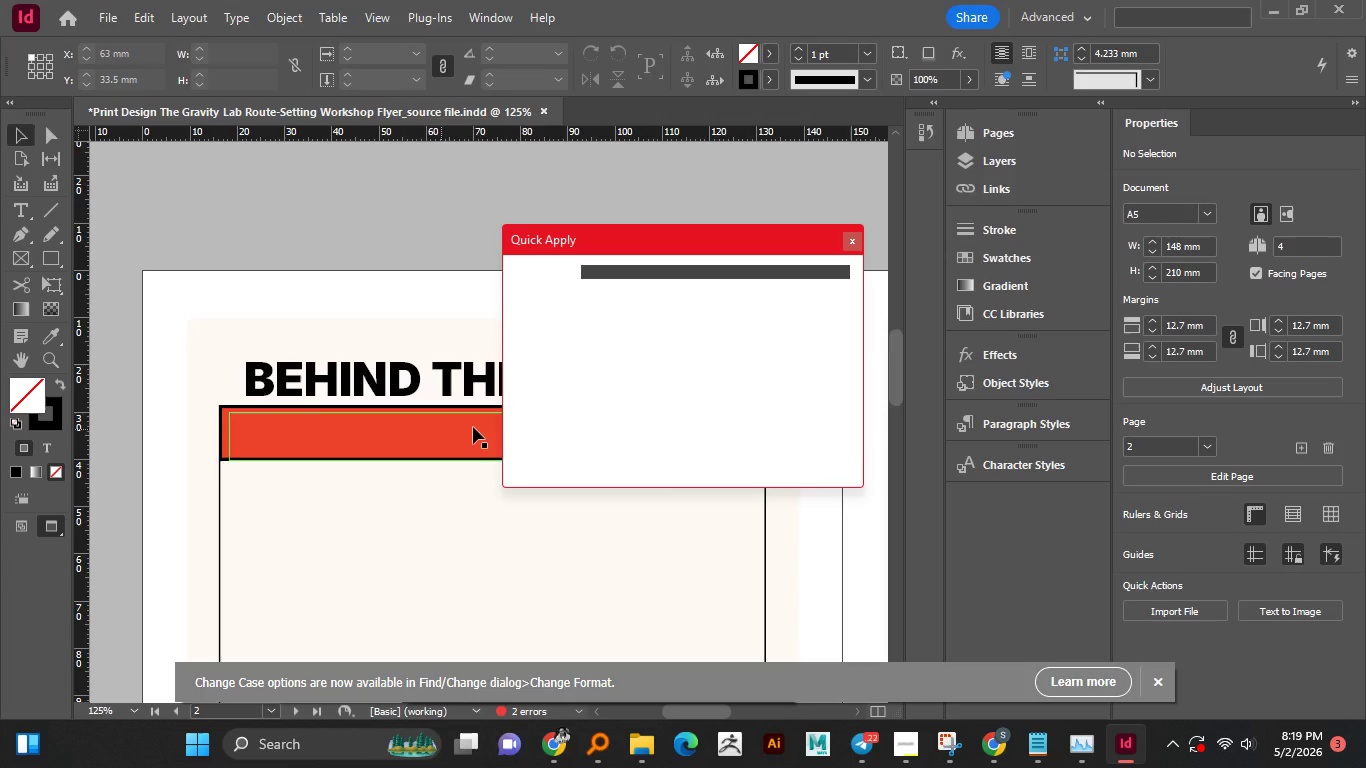 
hold_key(key=Enter, duration=1.51)
 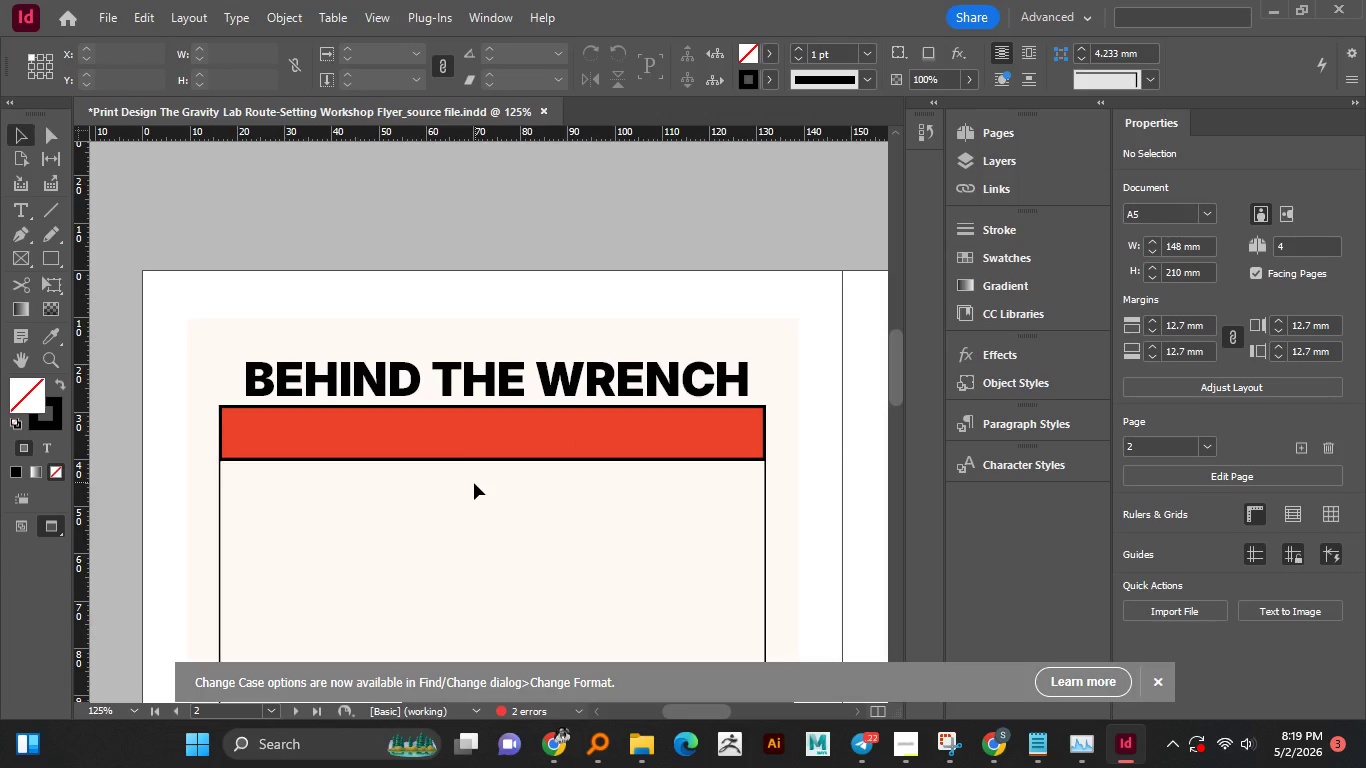 
left_click([848, 246])
 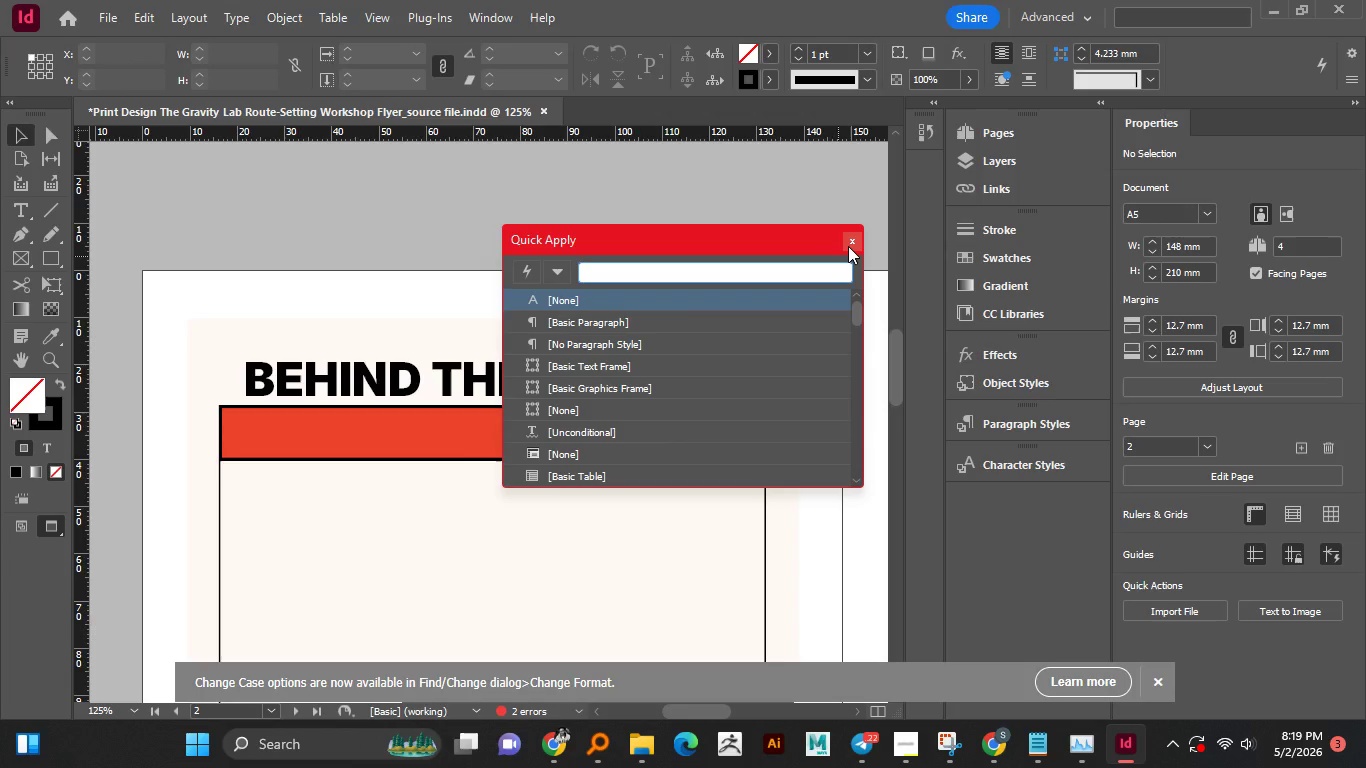 
hold_key(key=Enter, duration=1.77)
 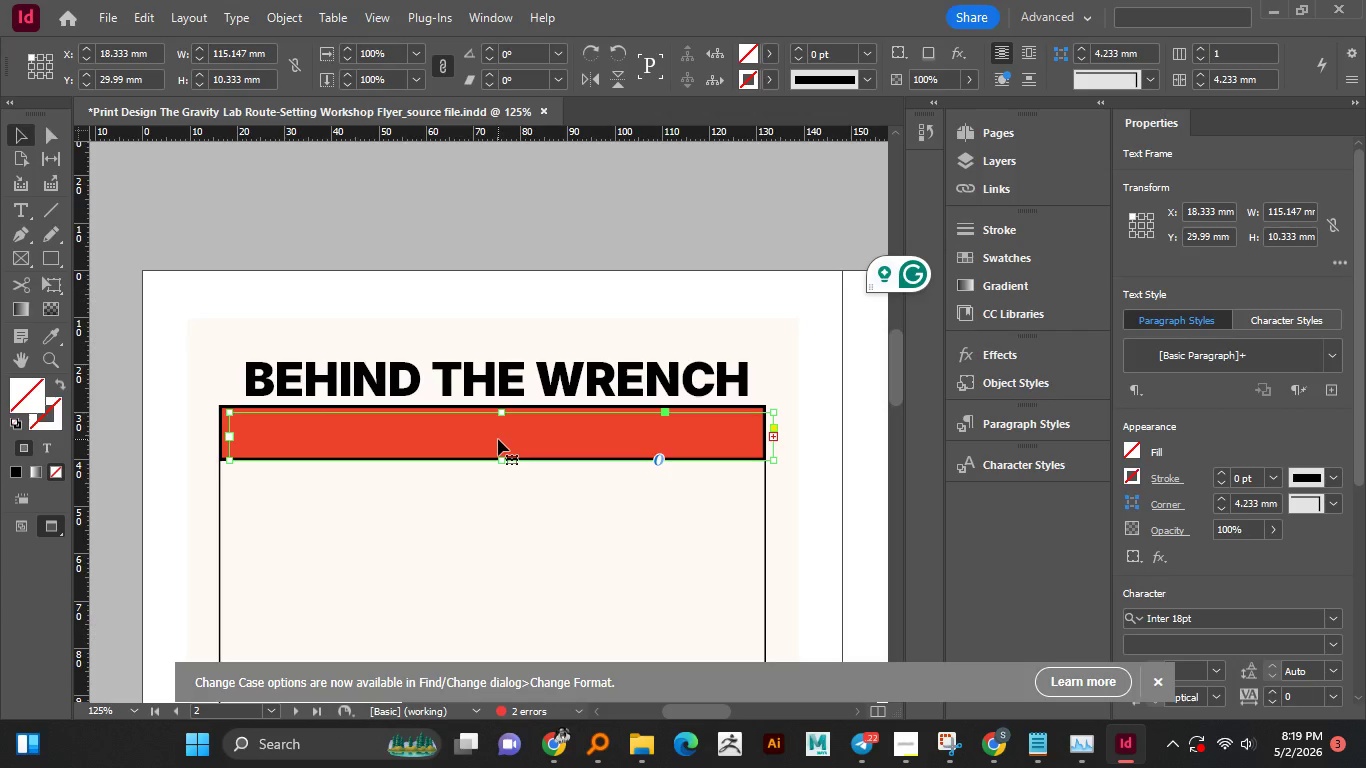 
left_click([498, 439])
 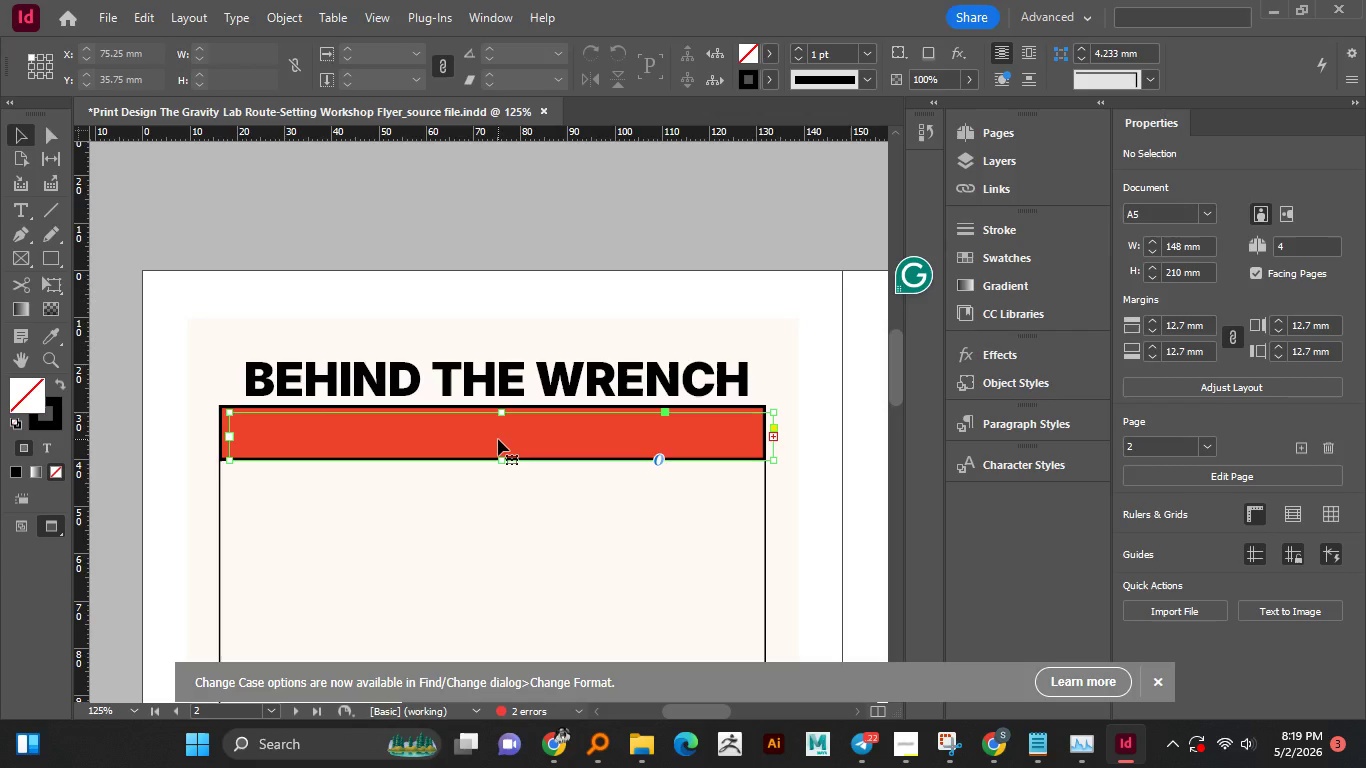 
hold_key(key=Enter, duration=6.88)
 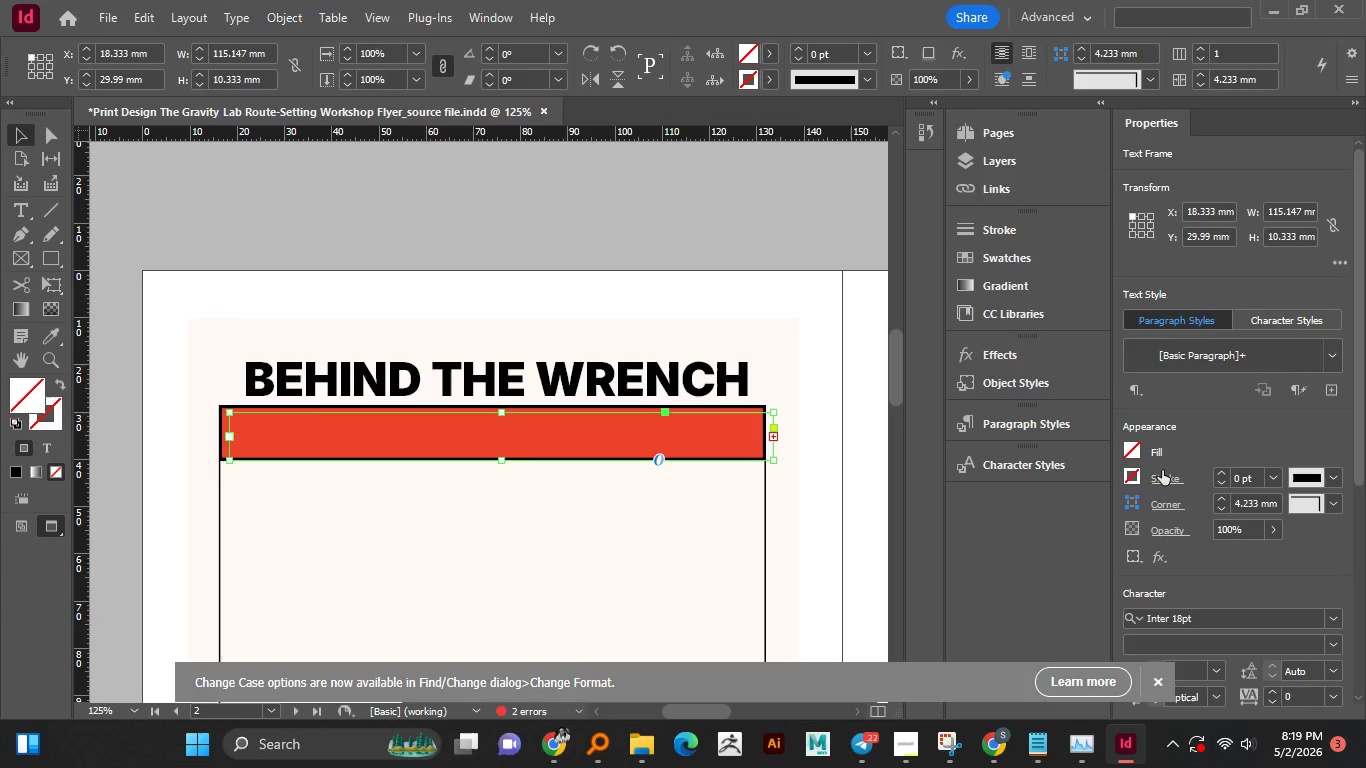 
key(Control+Z)
 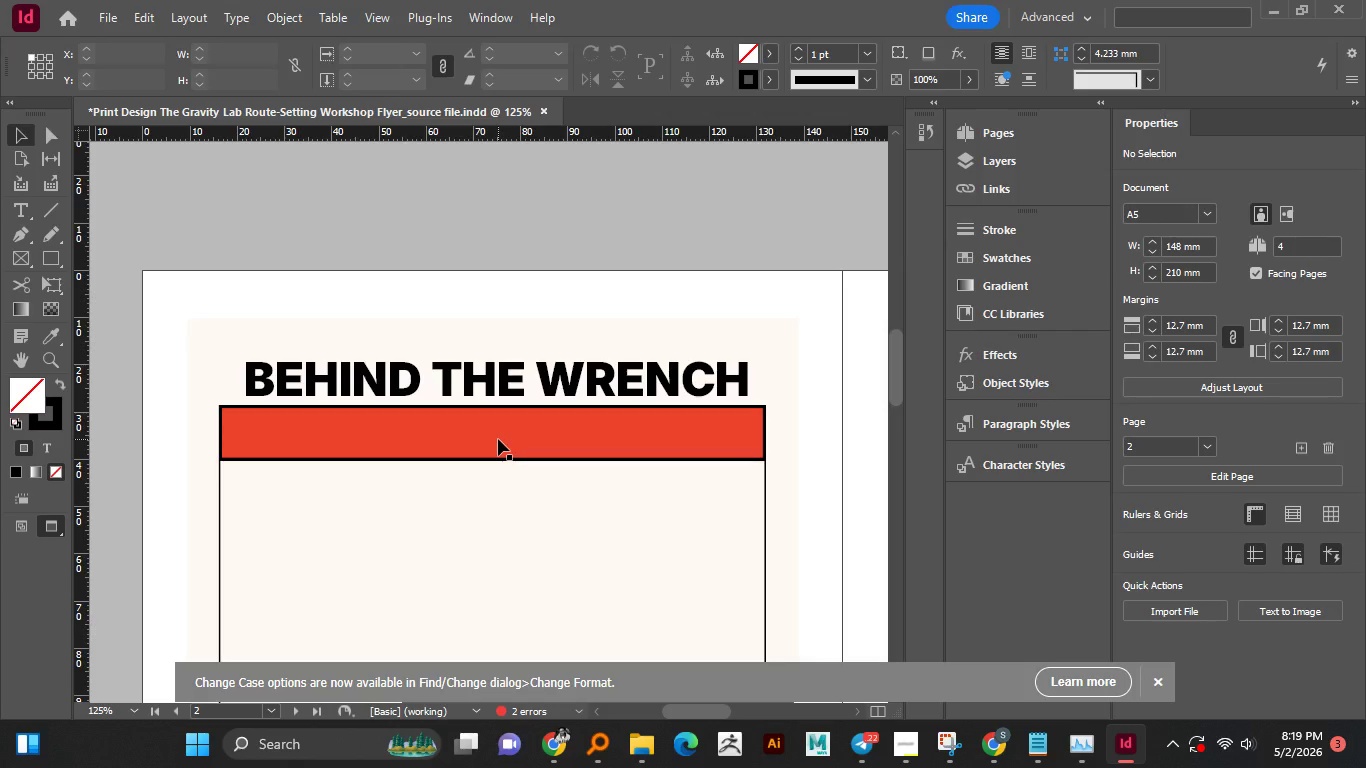 
key(Control+Shift+Z)
 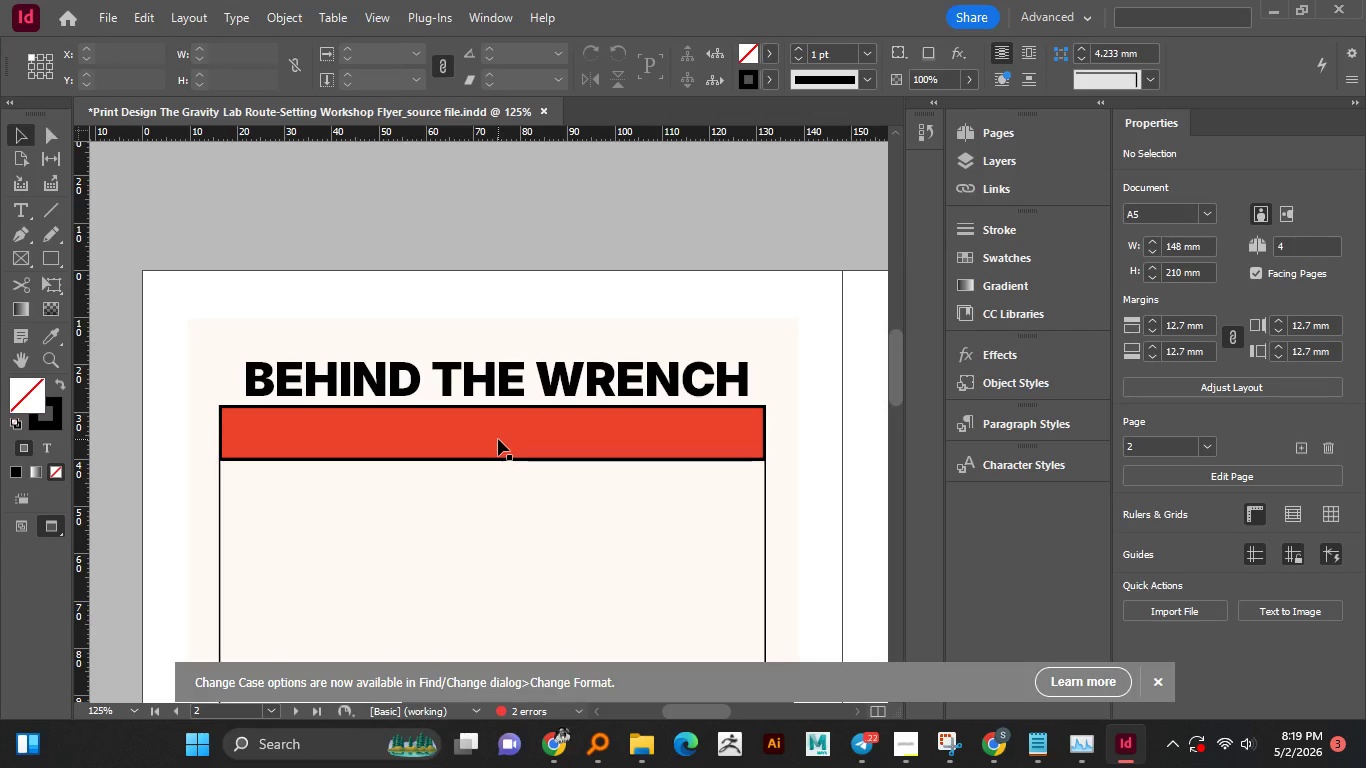 
left_click([498, 439])
 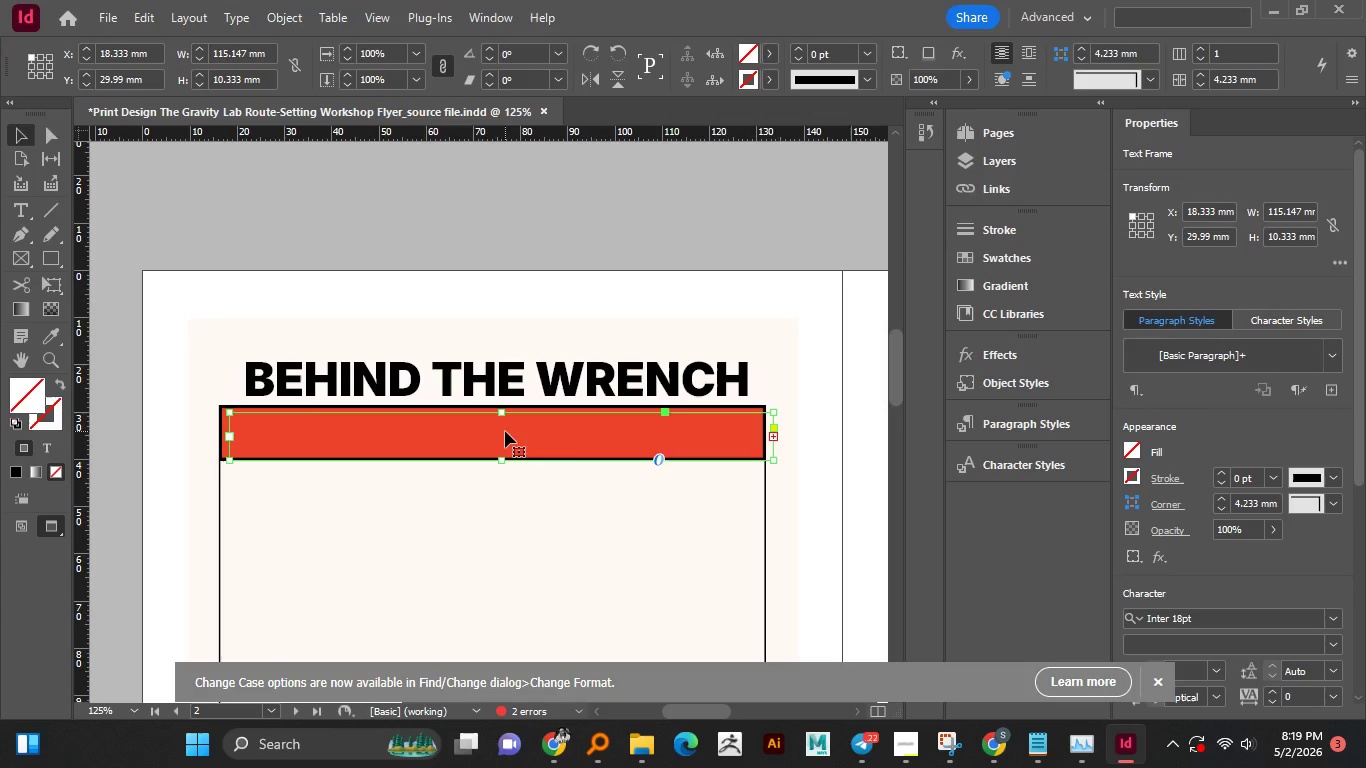 
hold_key(key=Enter, duration=1.52)
 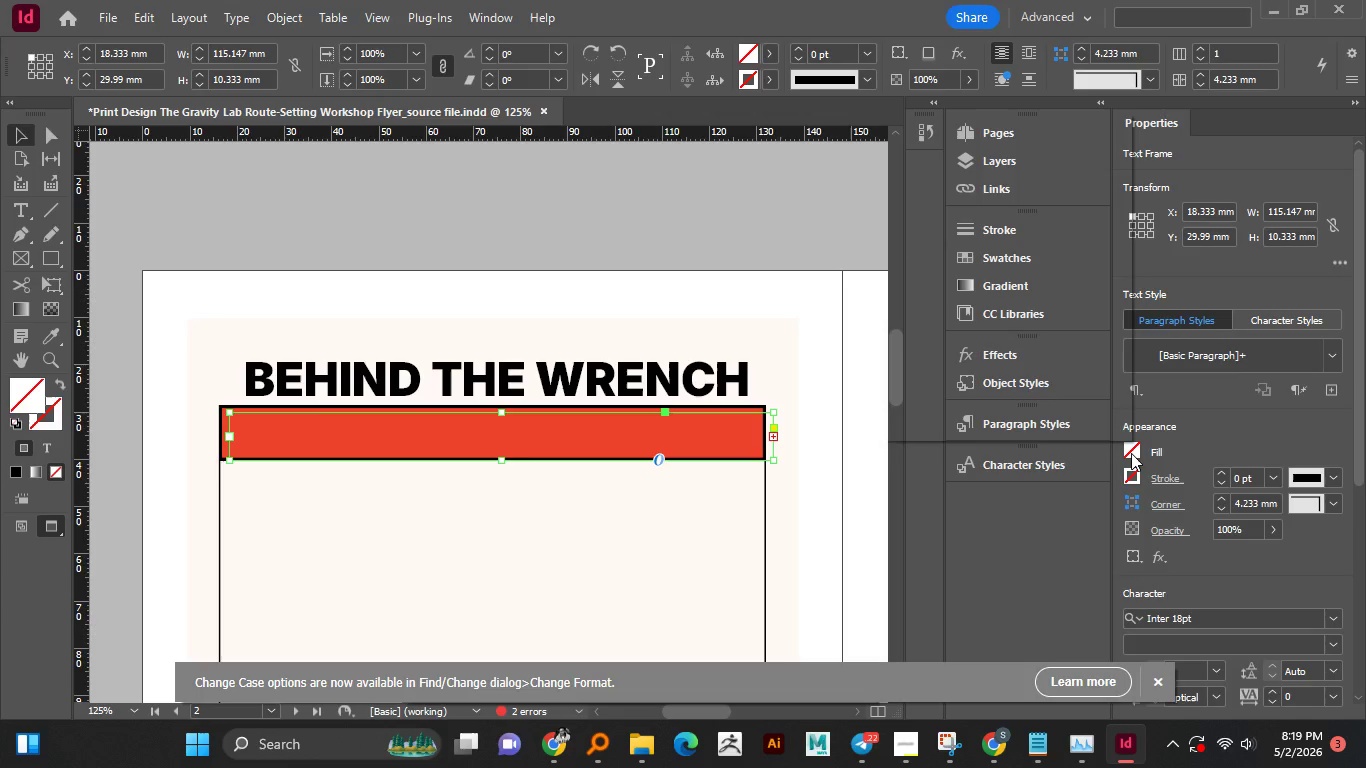 
left_click([1131, 454])
 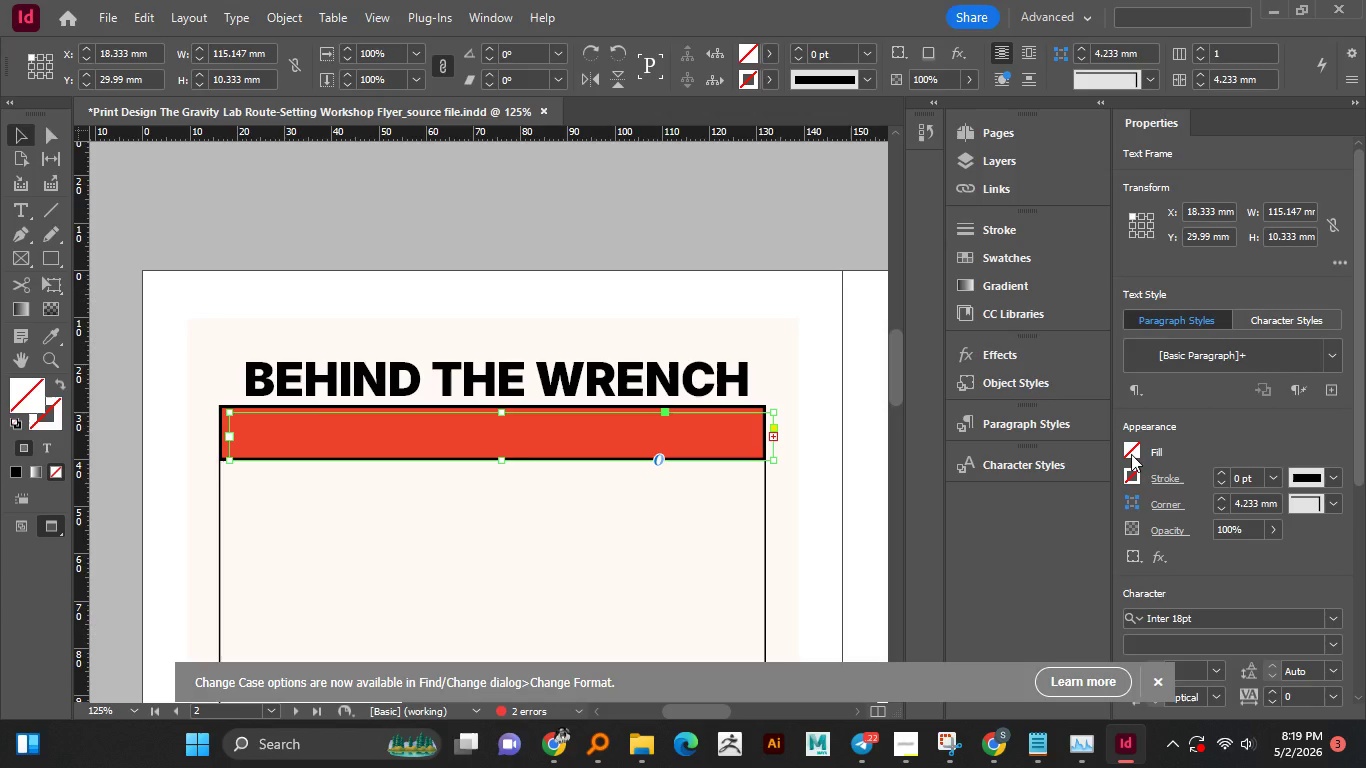 
hold_key(key=Enter, duration=1.5)
 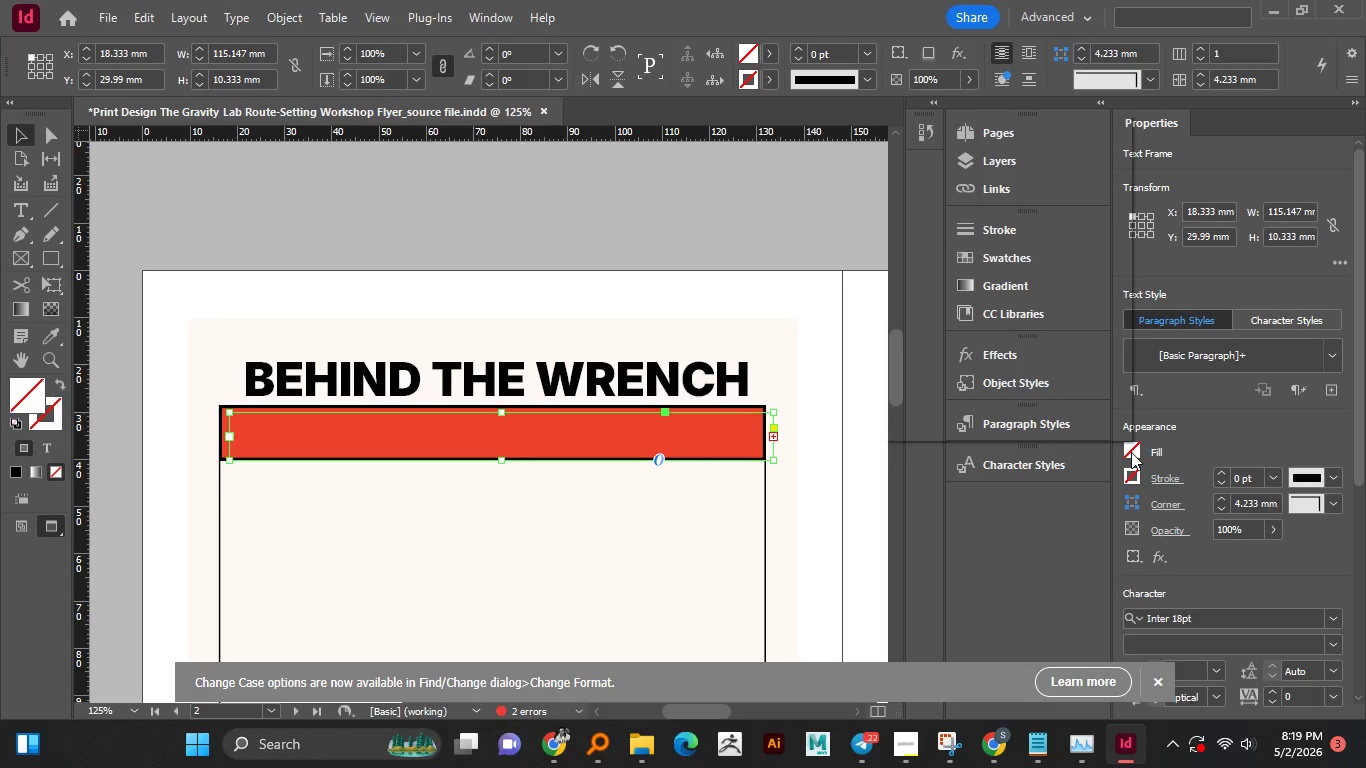 
left_click([1131, 452])
 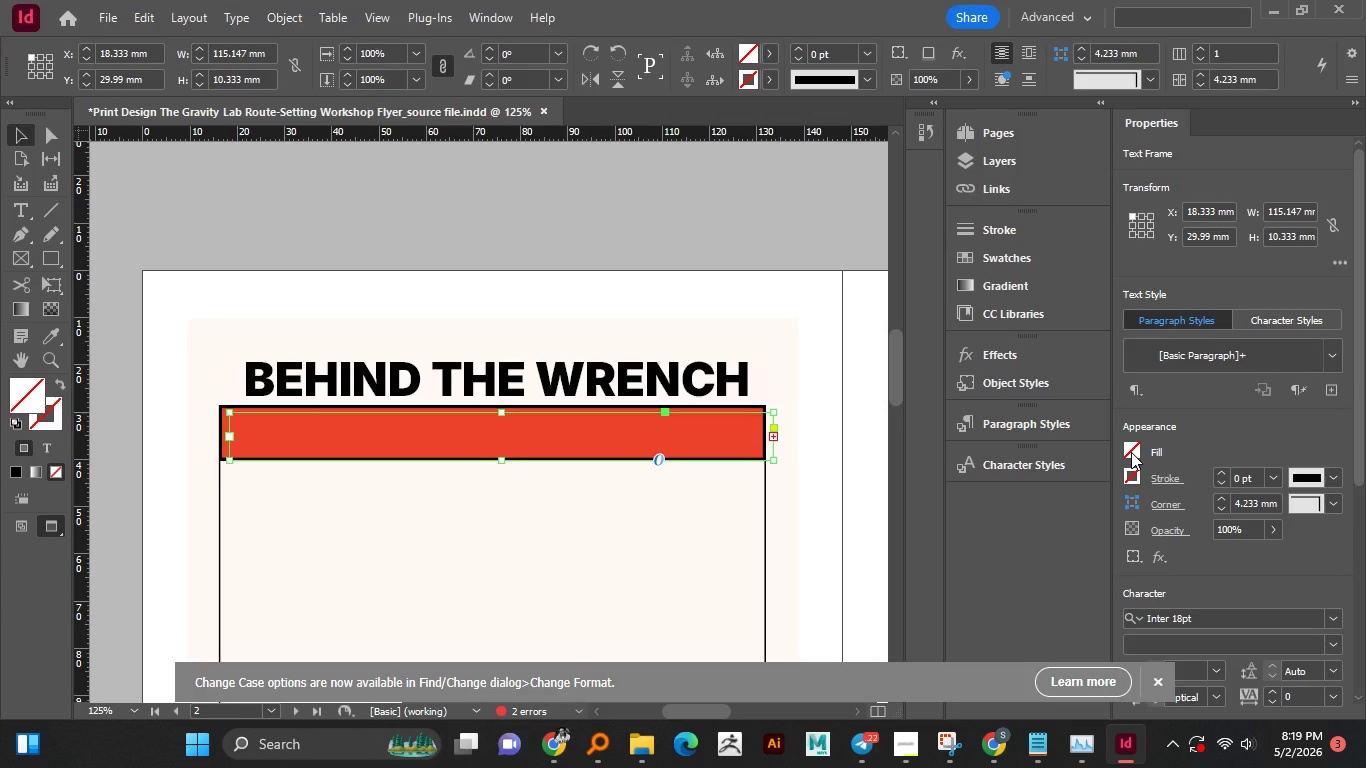 
double_click([1131, 452])
 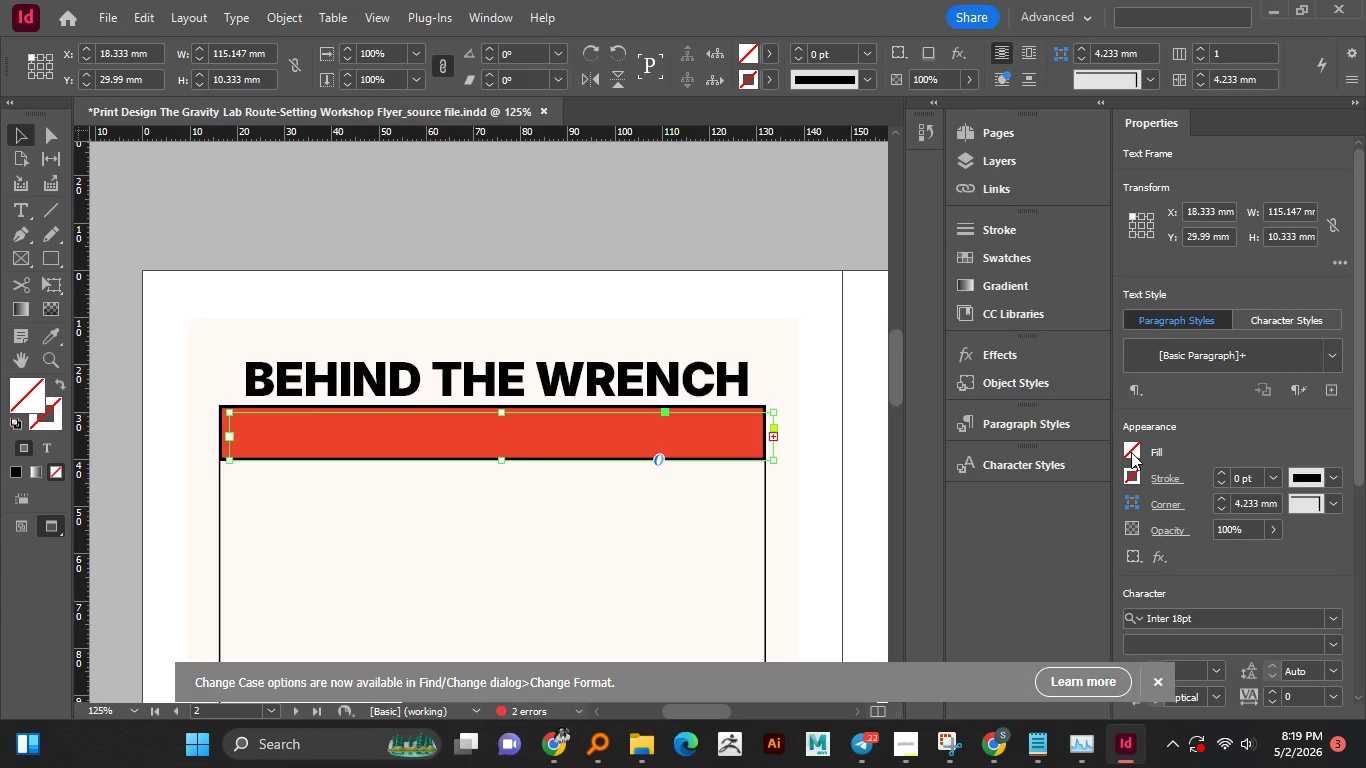 
hold_key(key=Enter, duration=1.5)
 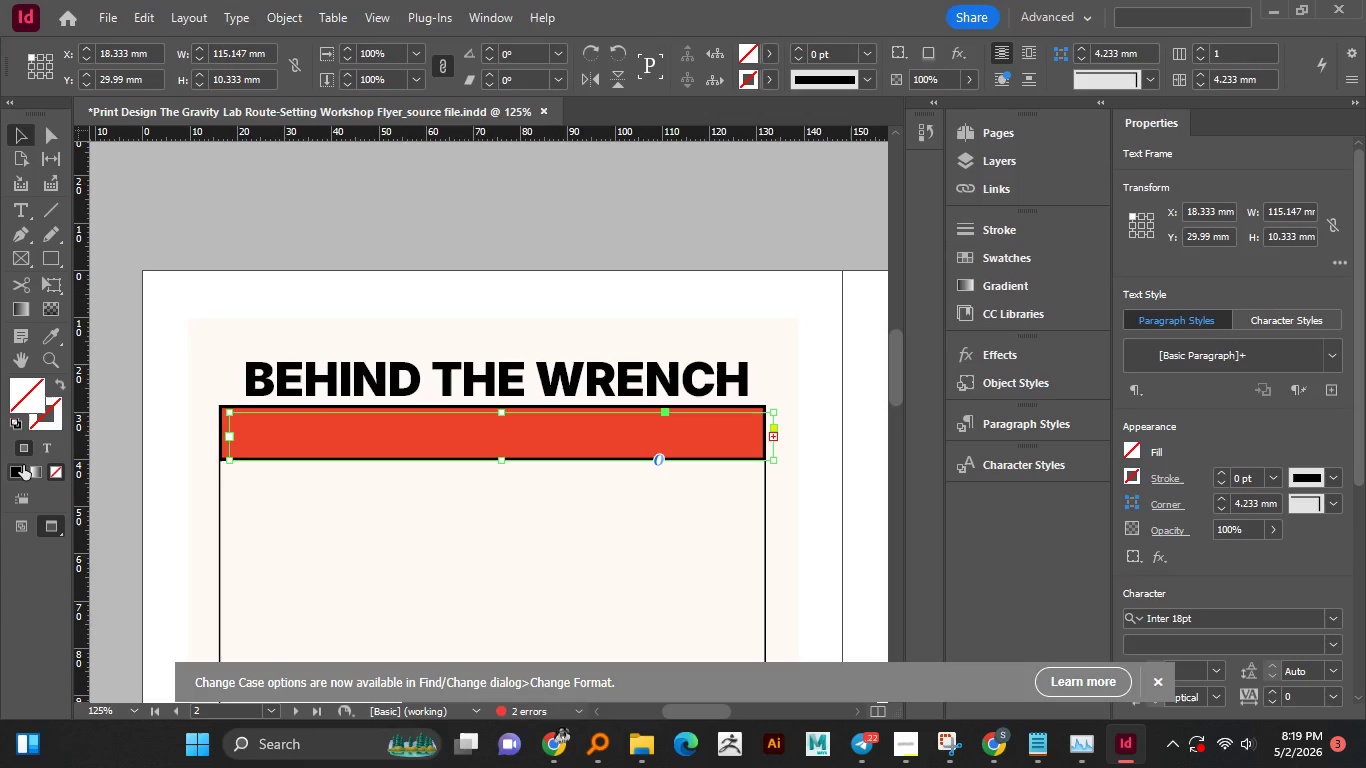 
hold_key(key=Enter, duration=1.5)
 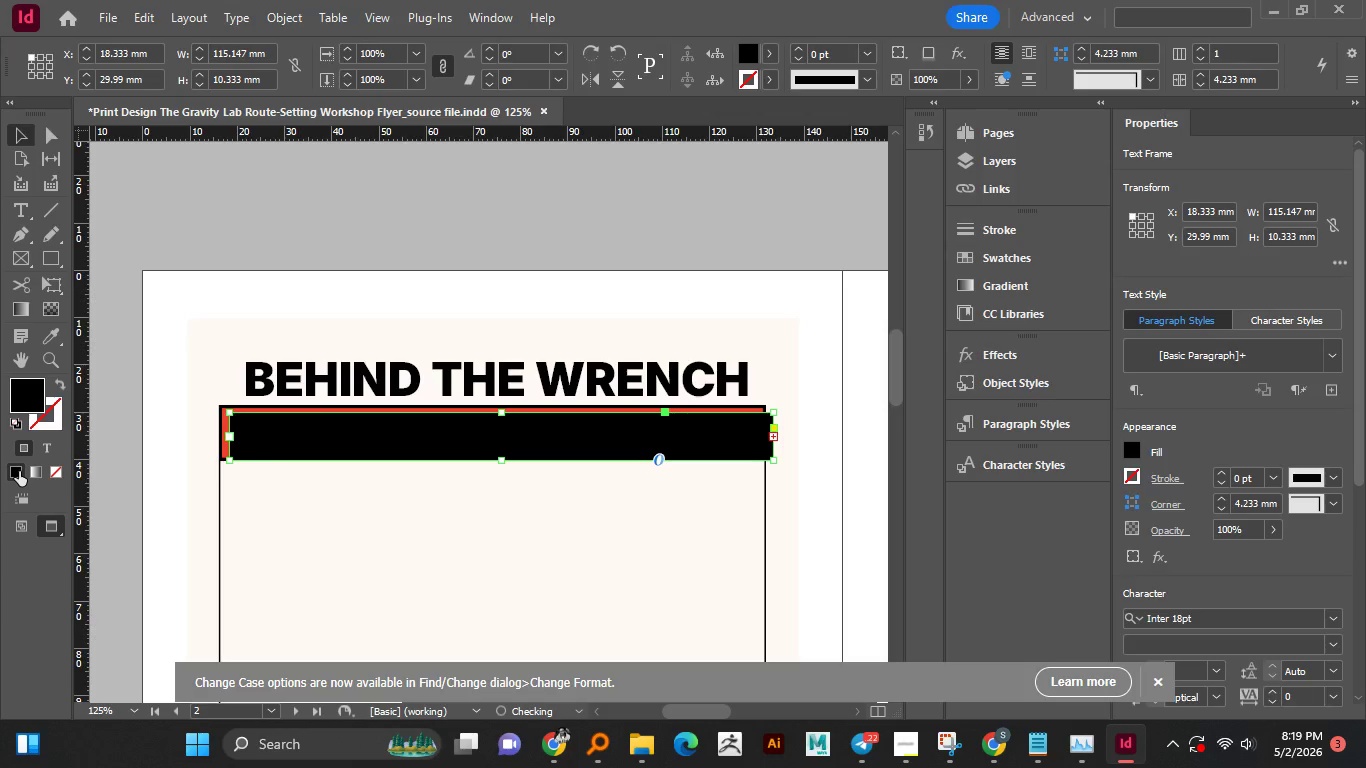 
hold_key(key=Enter, duration=1.5)
 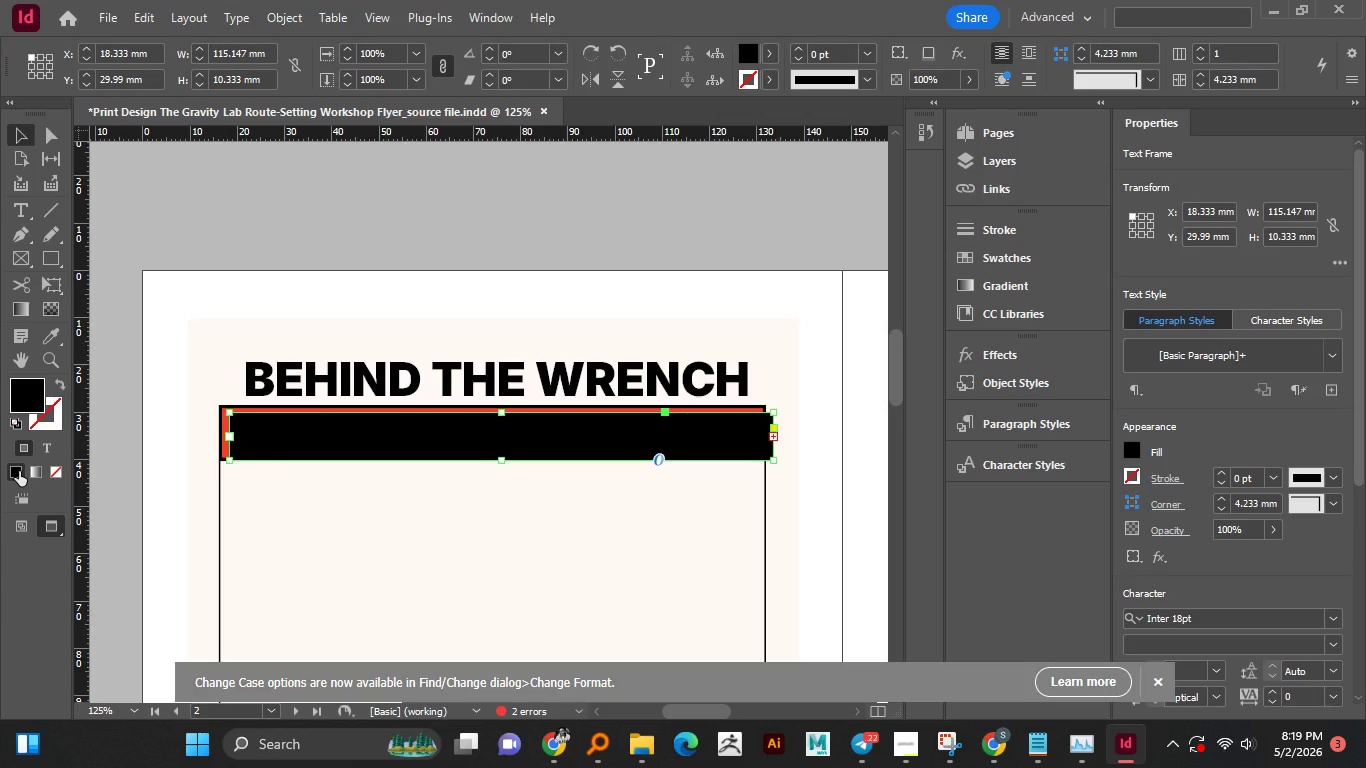 
key(Enter)
 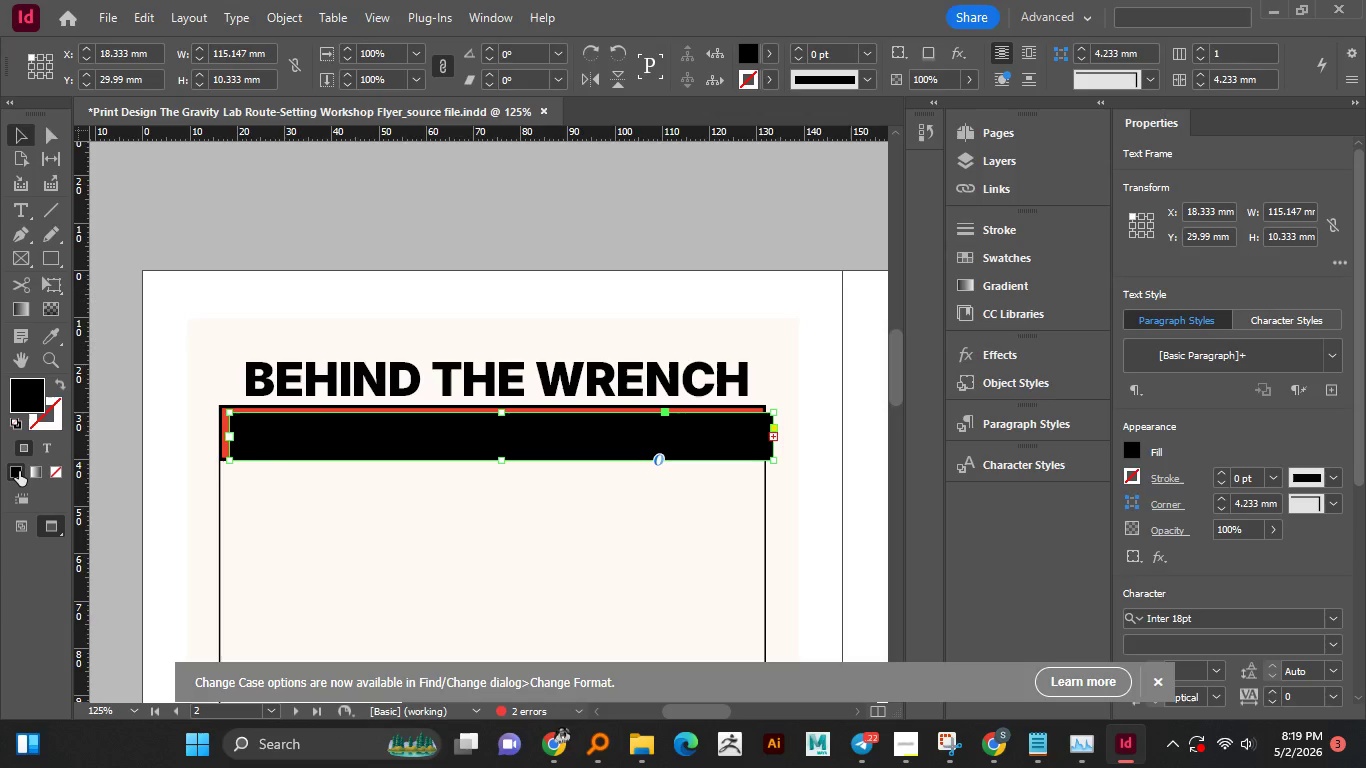 
key(Enter)
 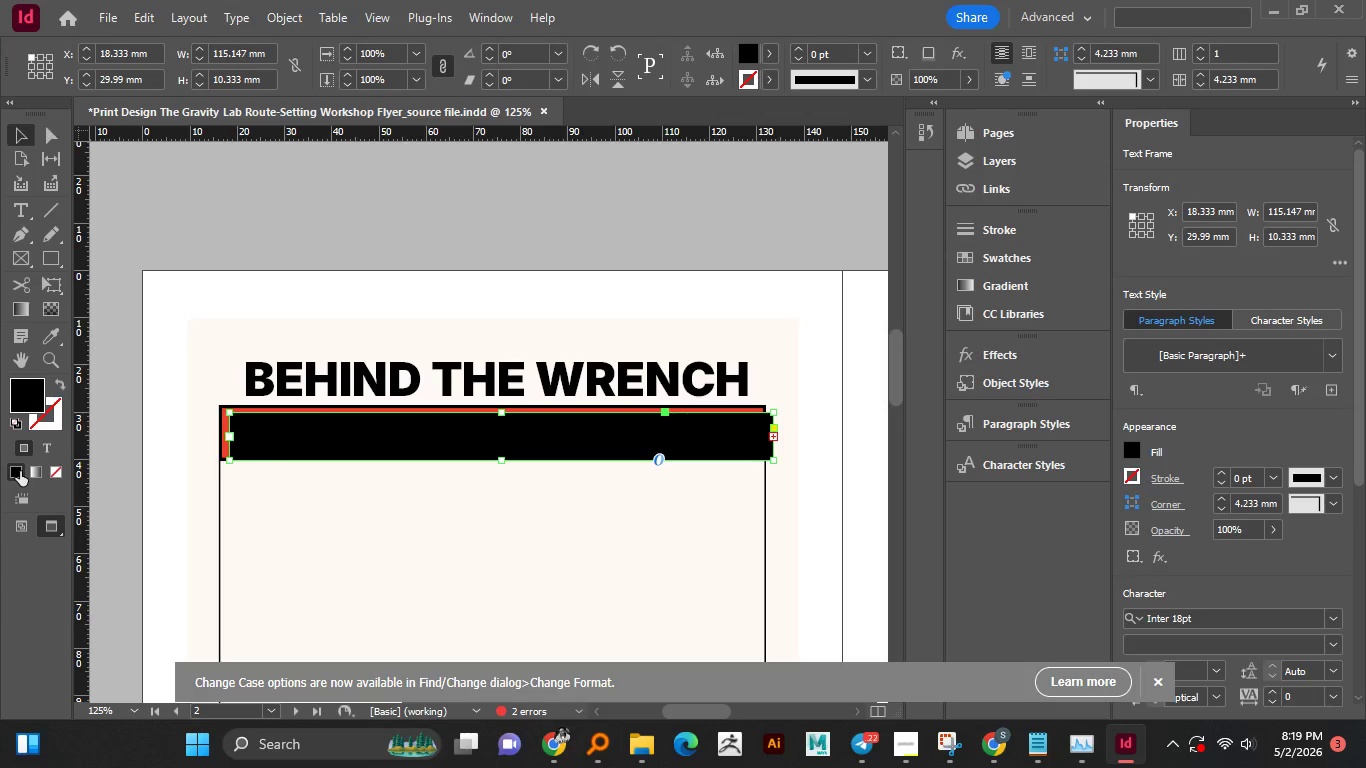 
key(Control+Z)
 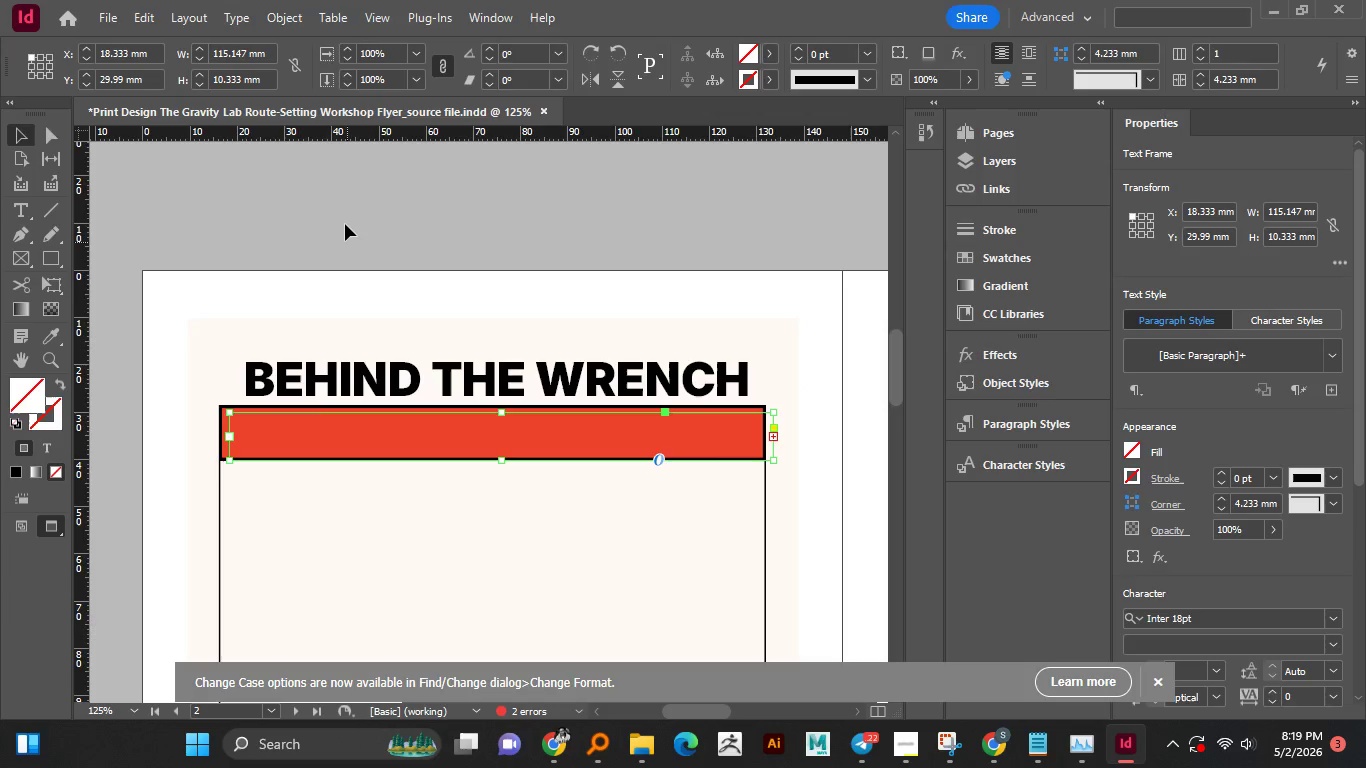 
left_click([345, 223])
 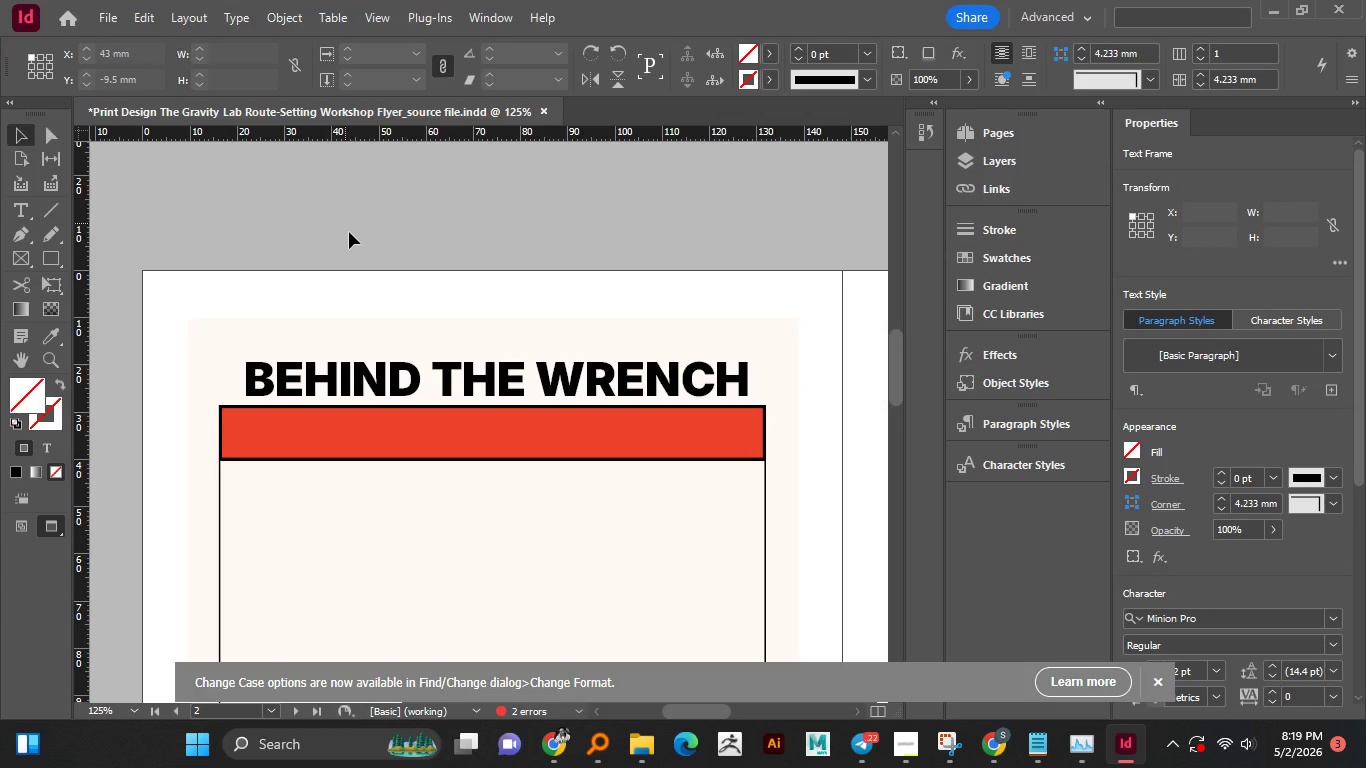 
key(Control+Z)
 